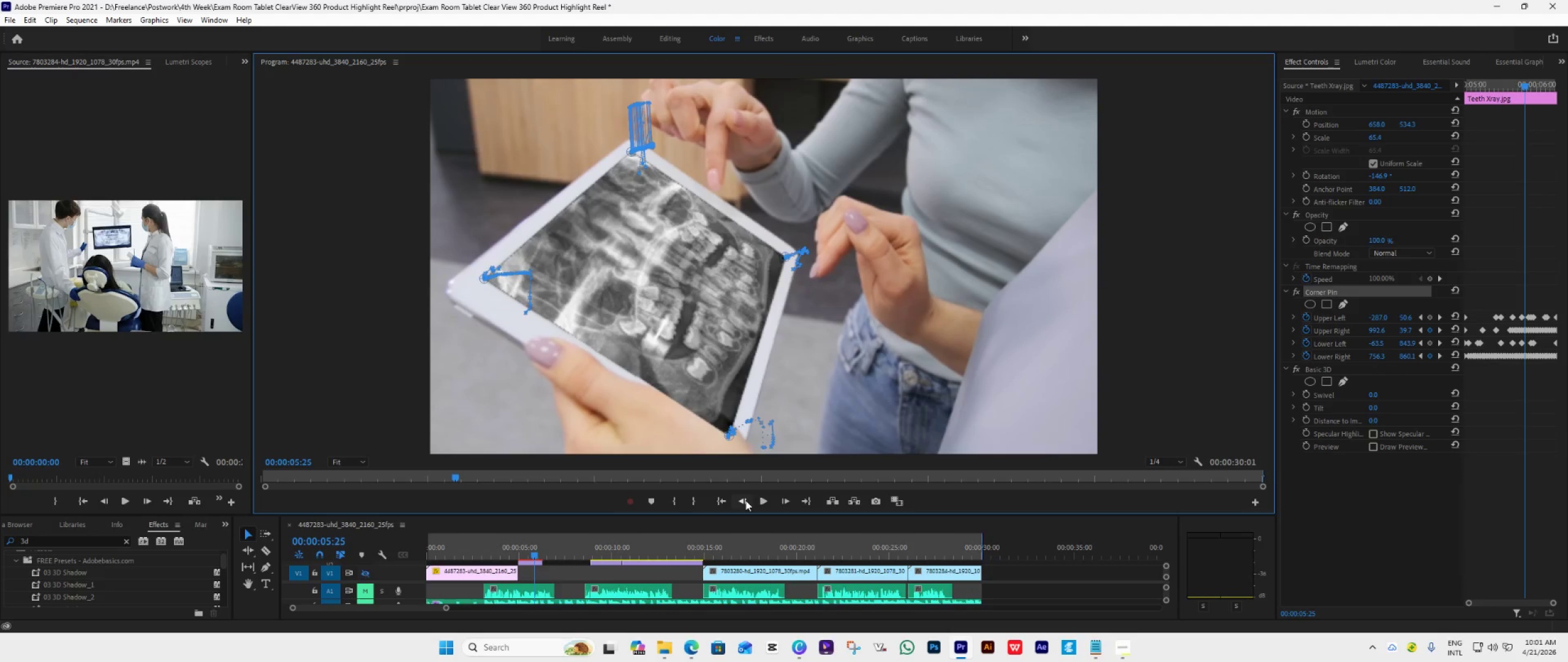 
triple_click([745, 500])
 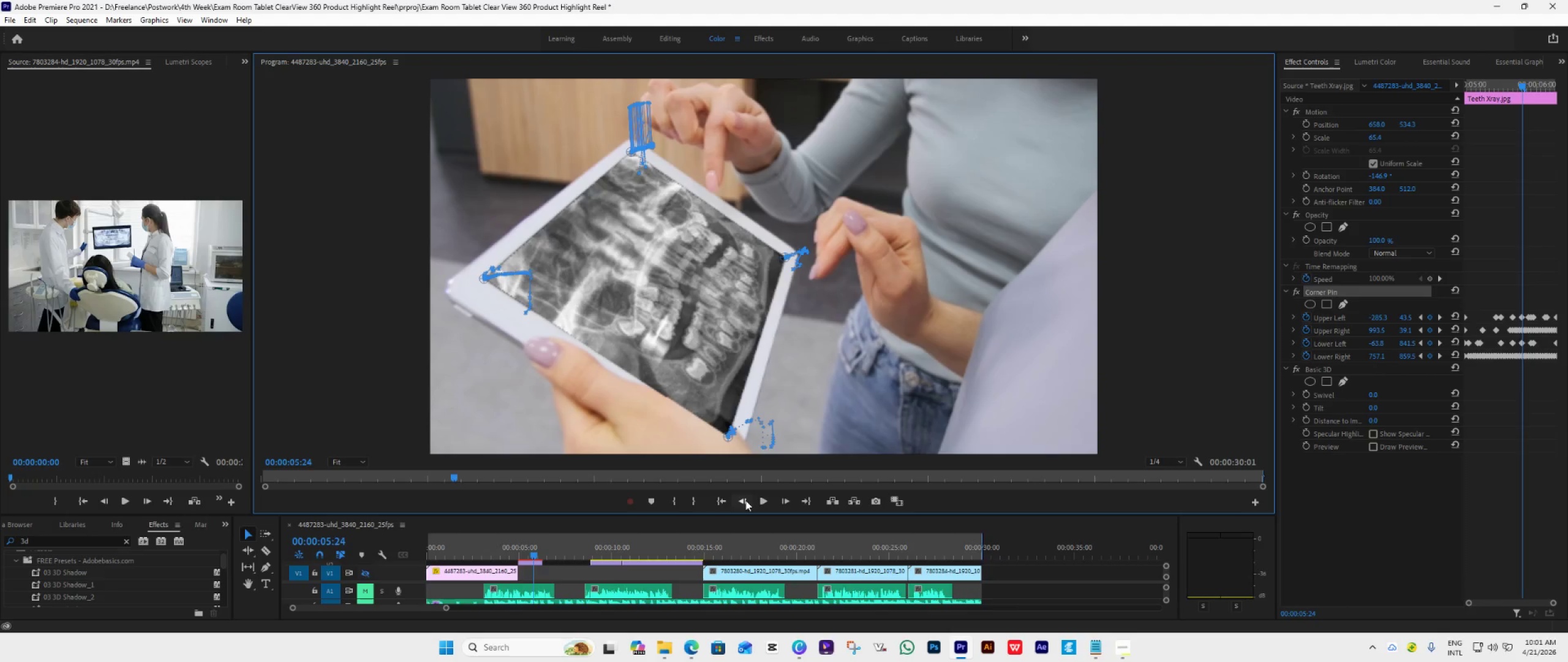 
triple_click([745, 500])
 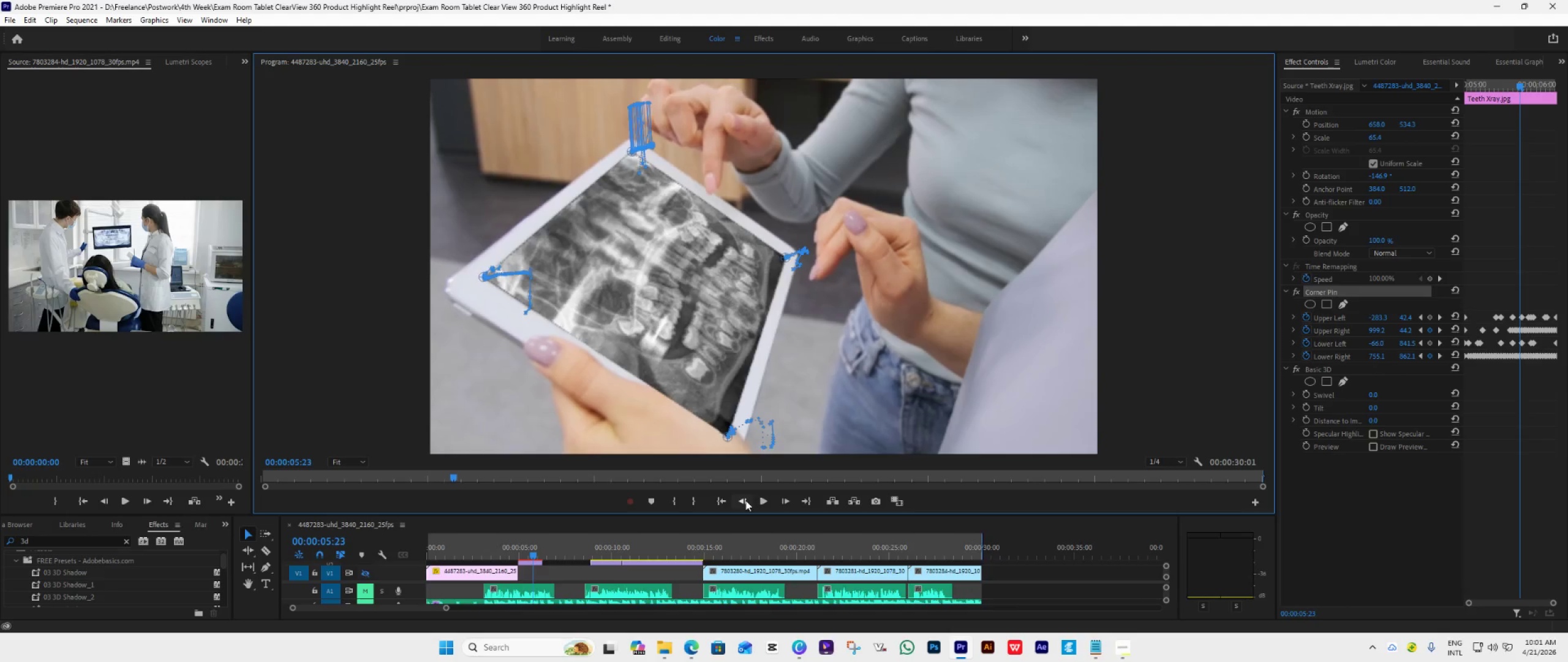 
triple_click([745, 500])
 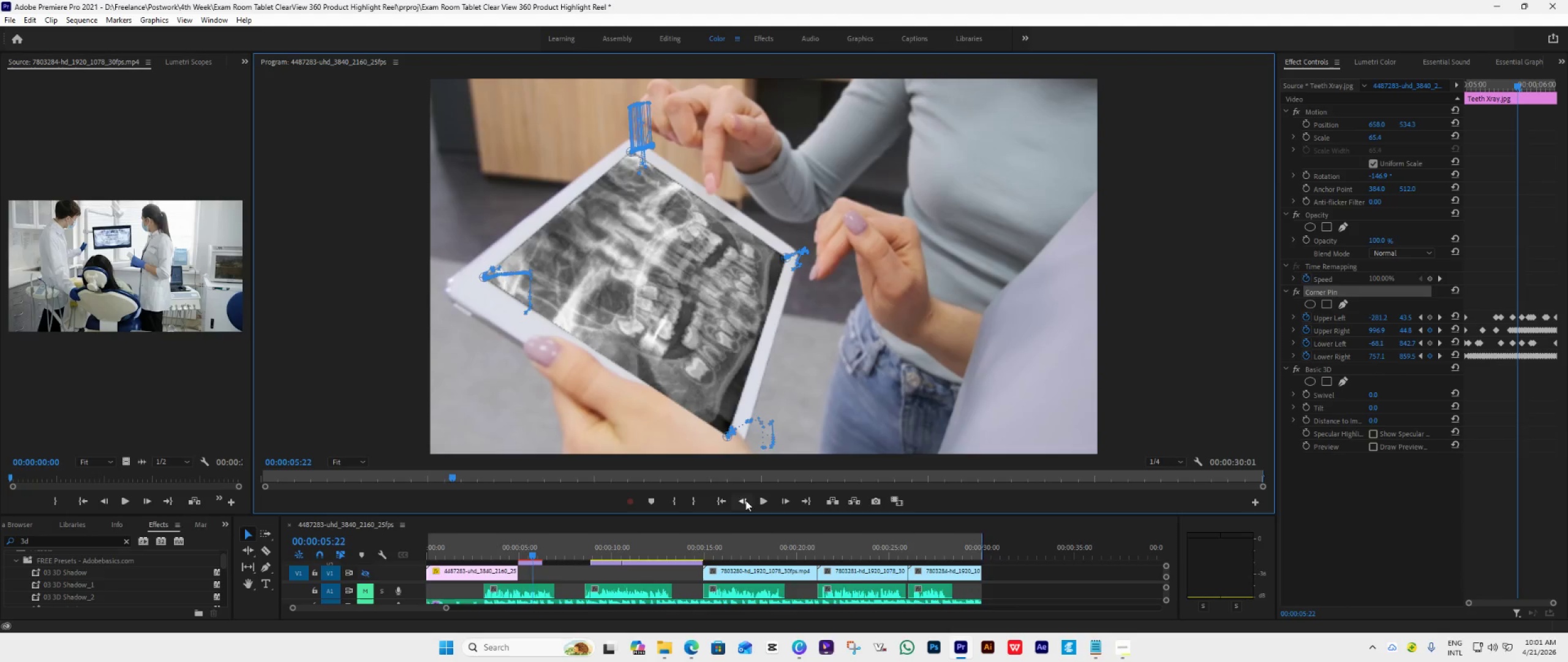 
triple_click([745, 500])
 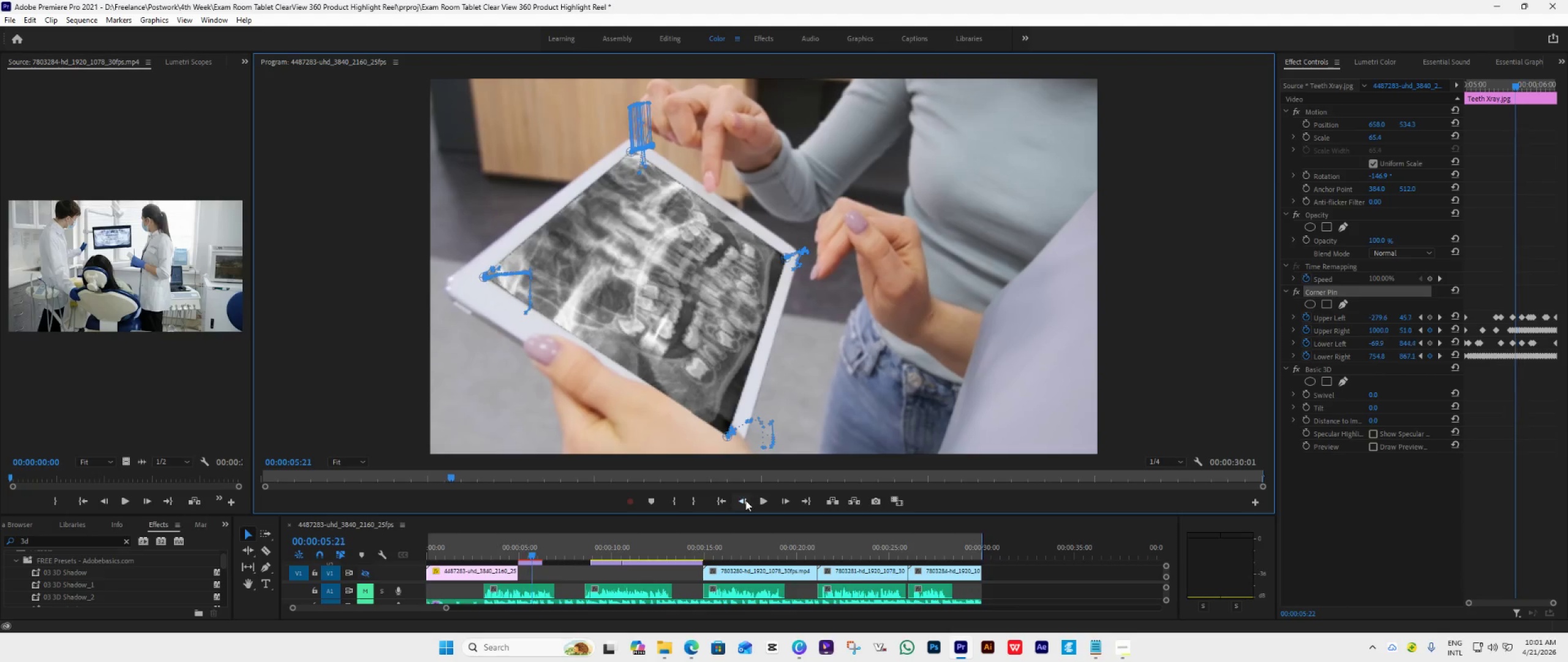 
triple_click([745, 500])
 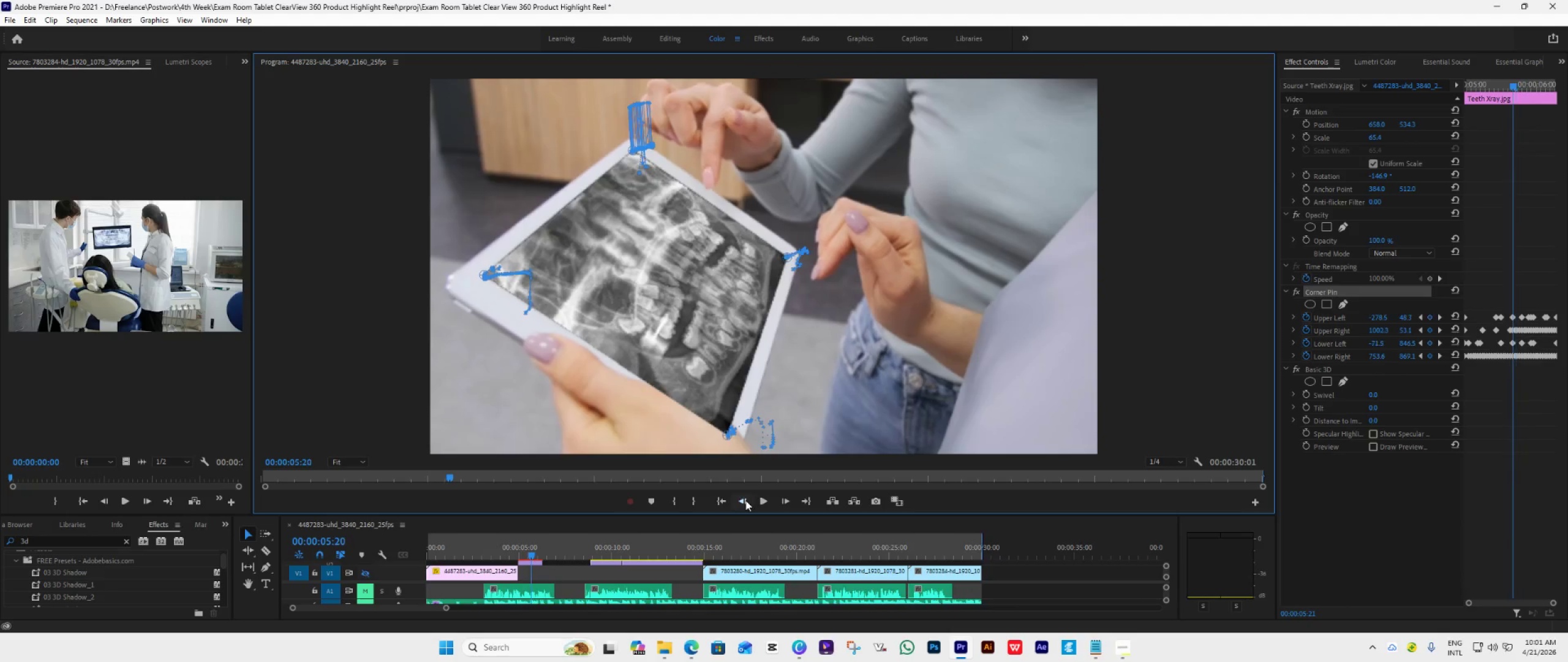 
triple_click([745, 500])
 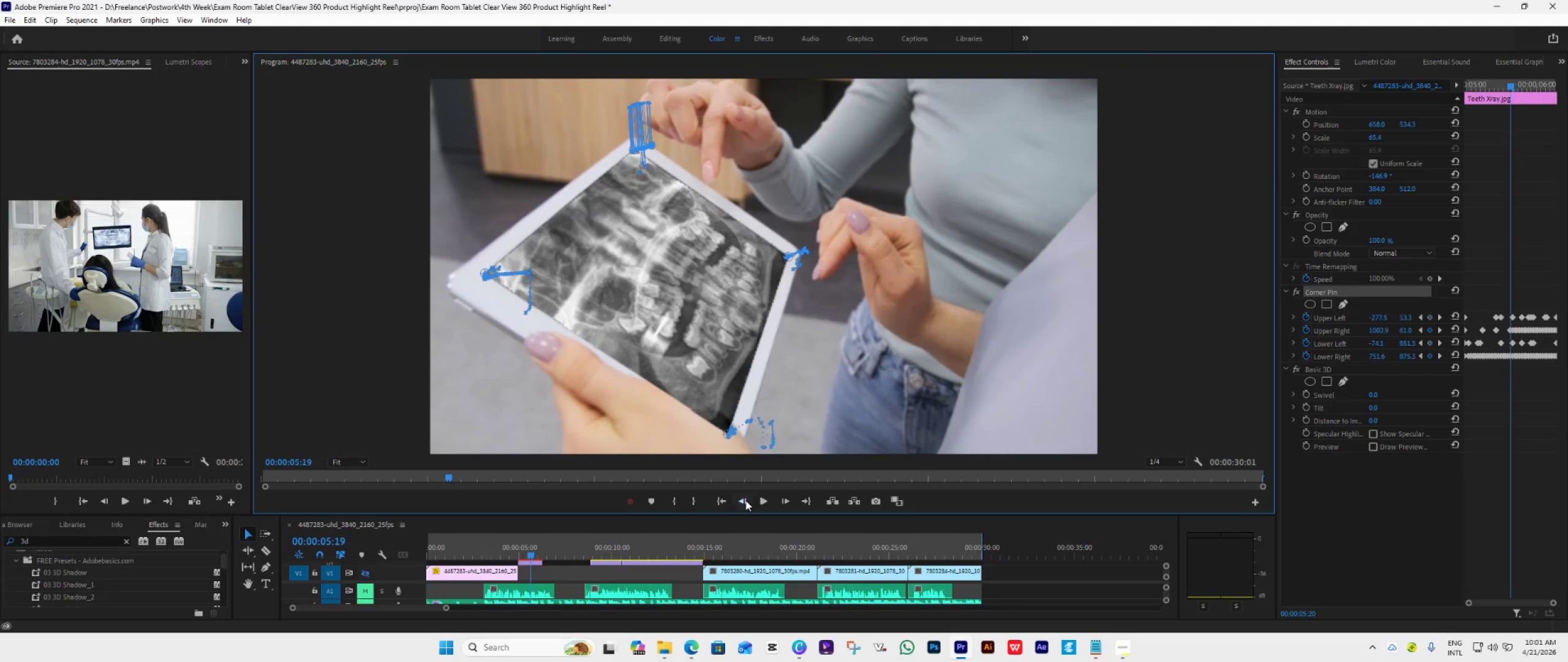 
triple_click([745, 500])
 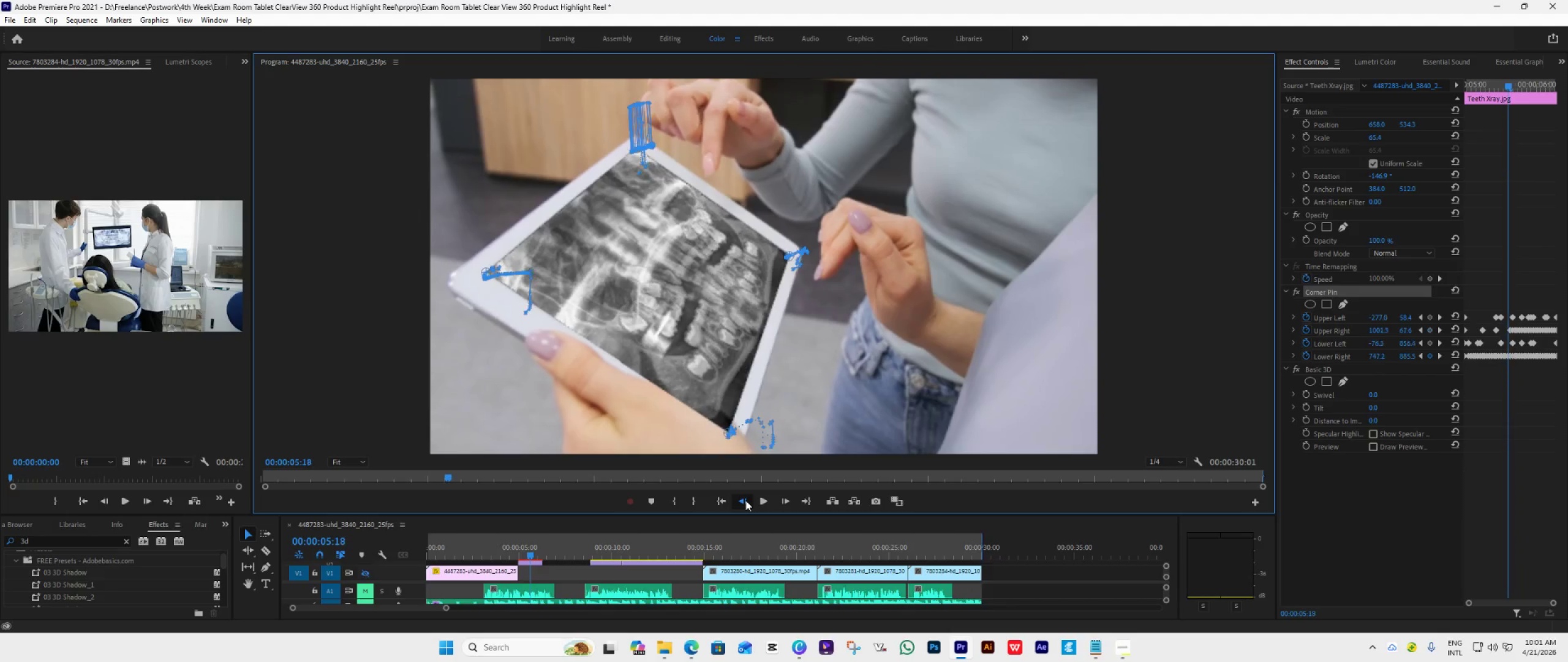 
triple_click([745, 500])
 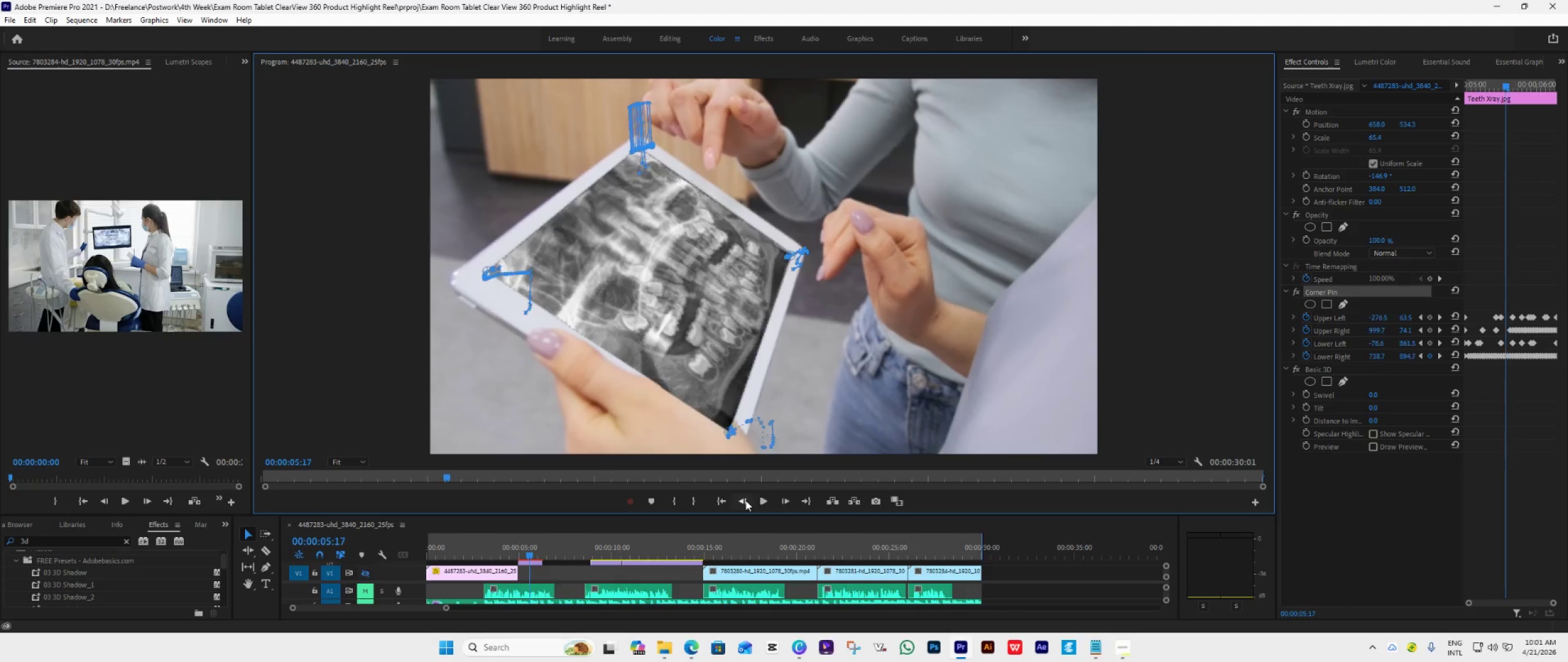 
triple_click([745, 500])
 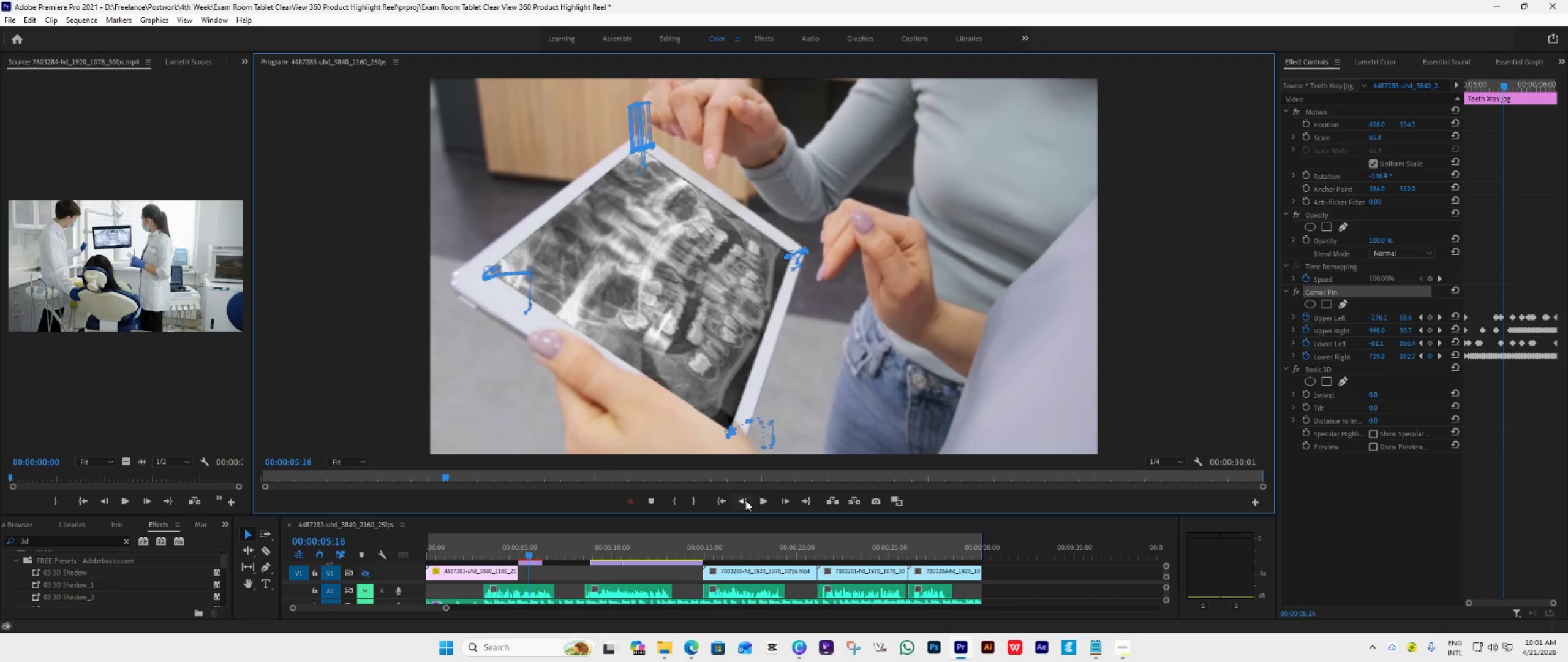 
triple_click([745, 500])
 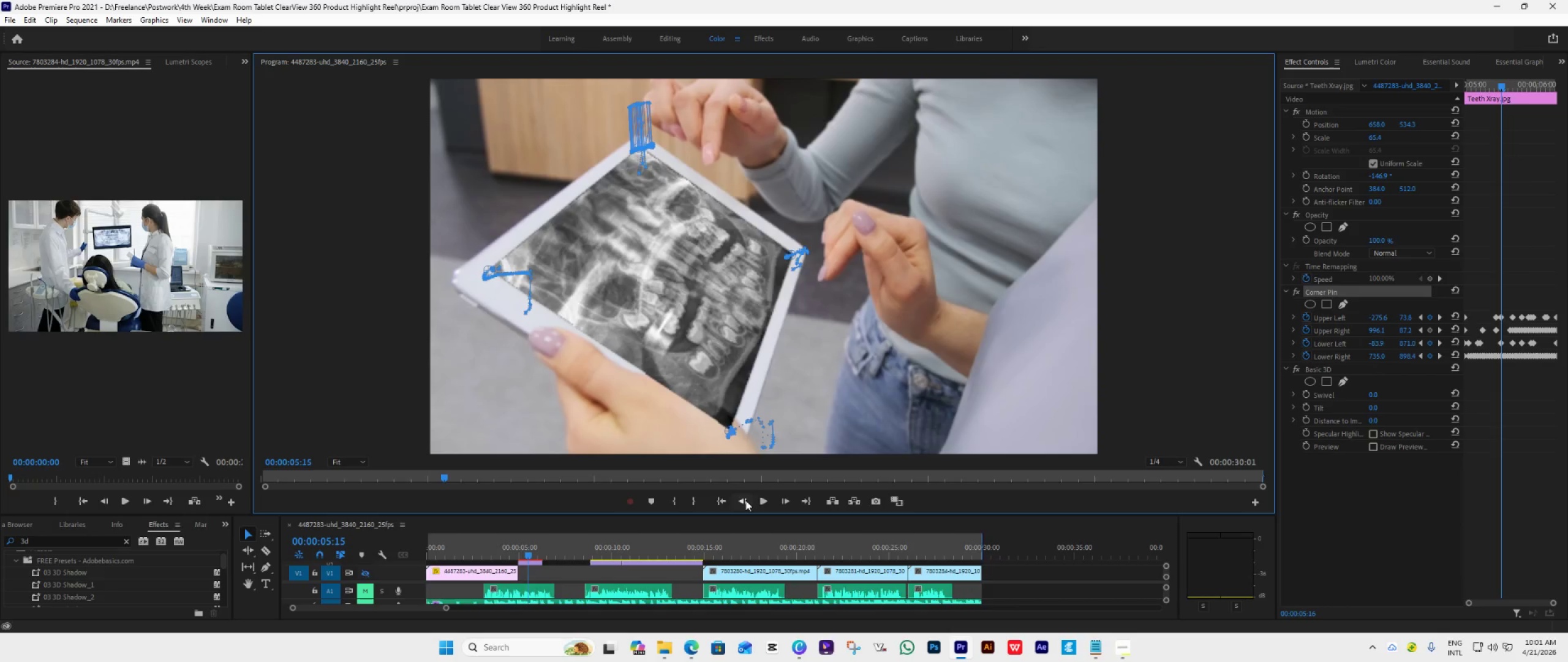 
triple_click([745, 500])
 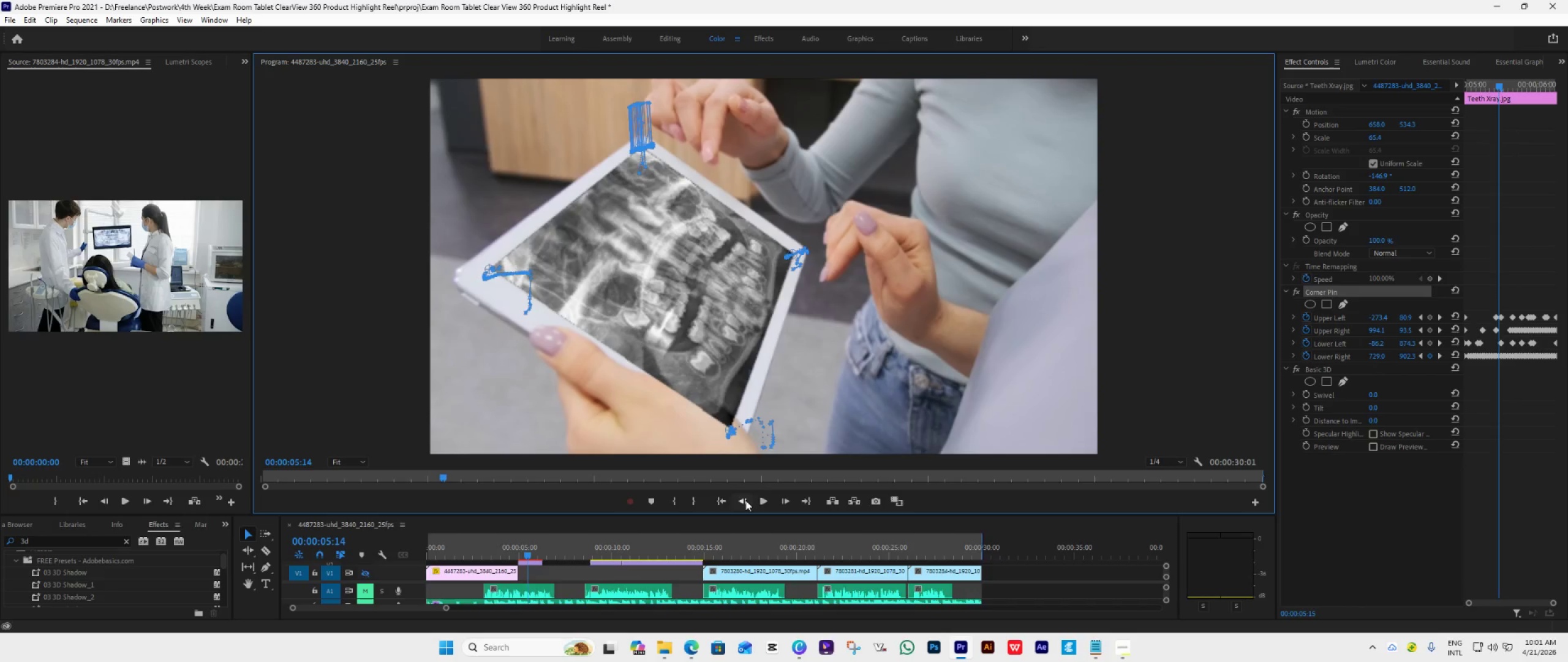 
triple_click([745, 500])
 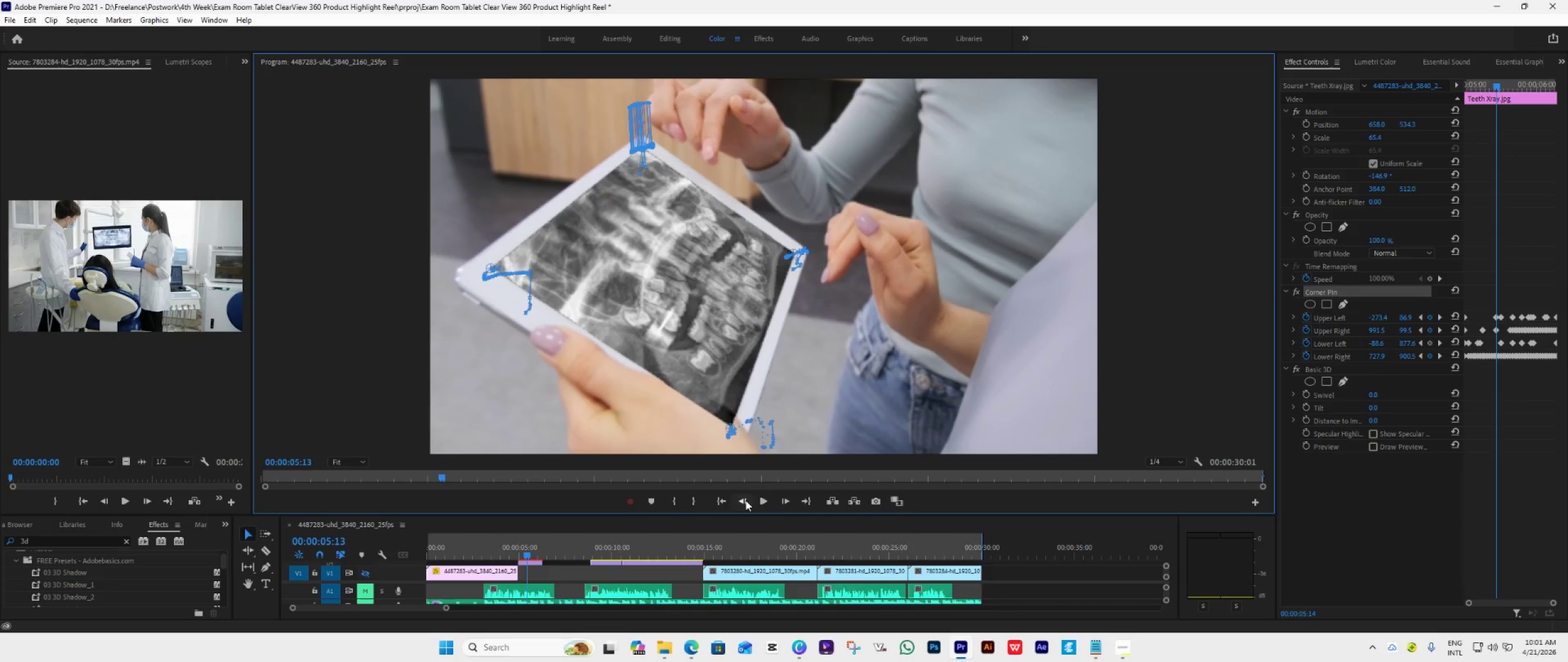 
triple_click([745, 500])
 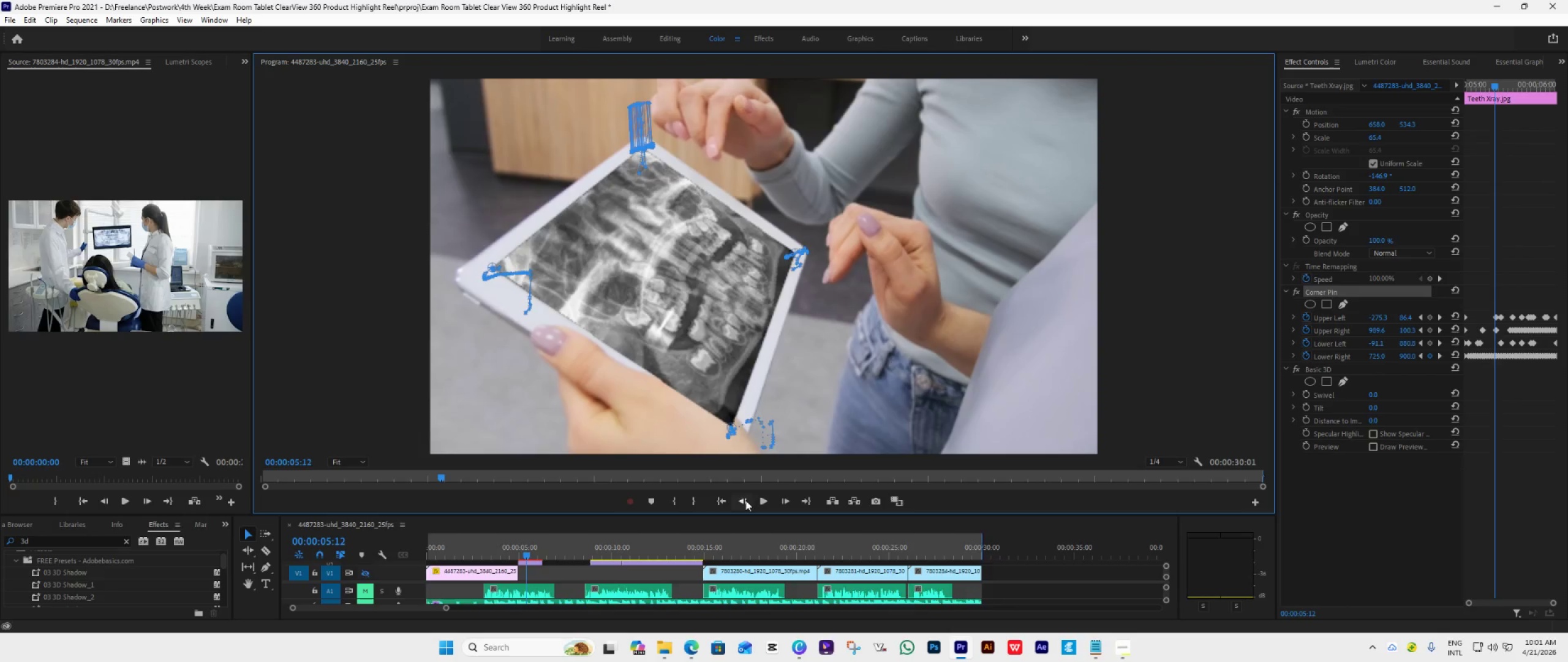 
triple_click([745, 500])
 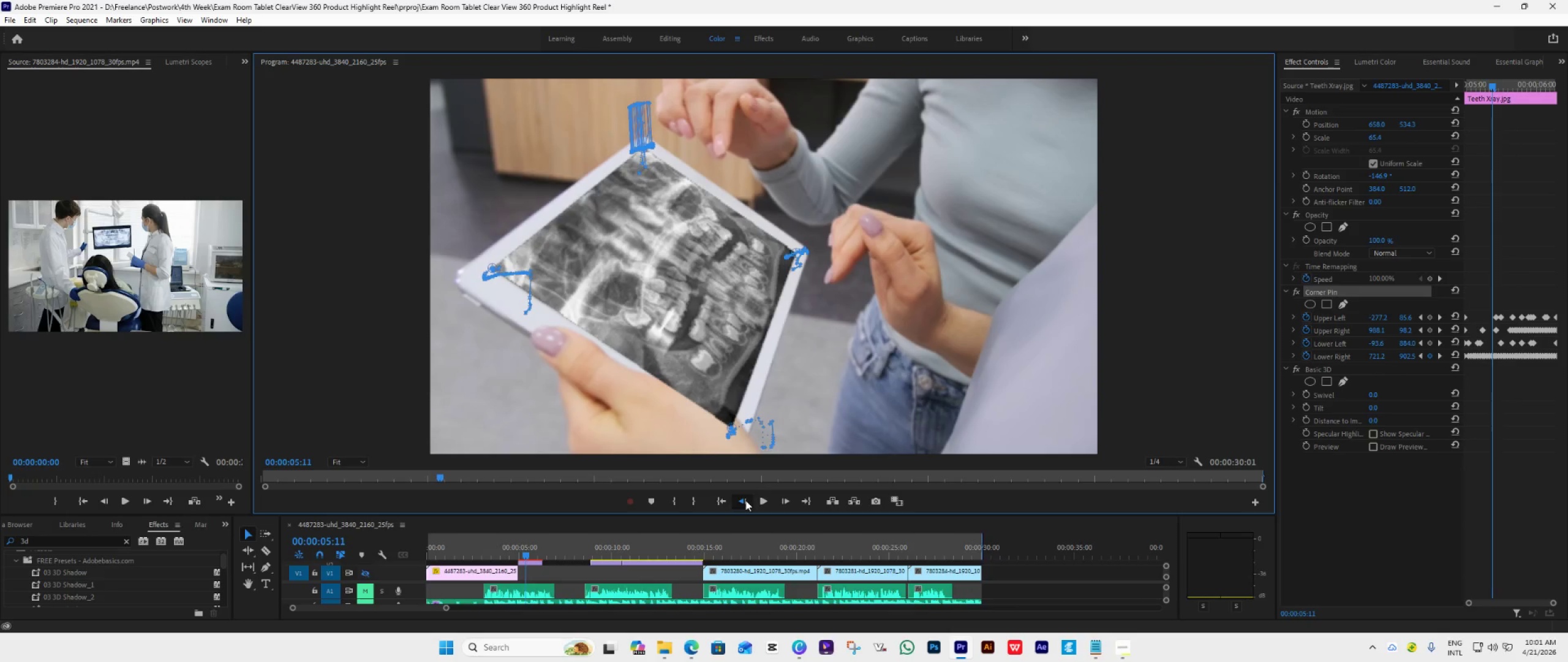 
double_click([745, 500])
 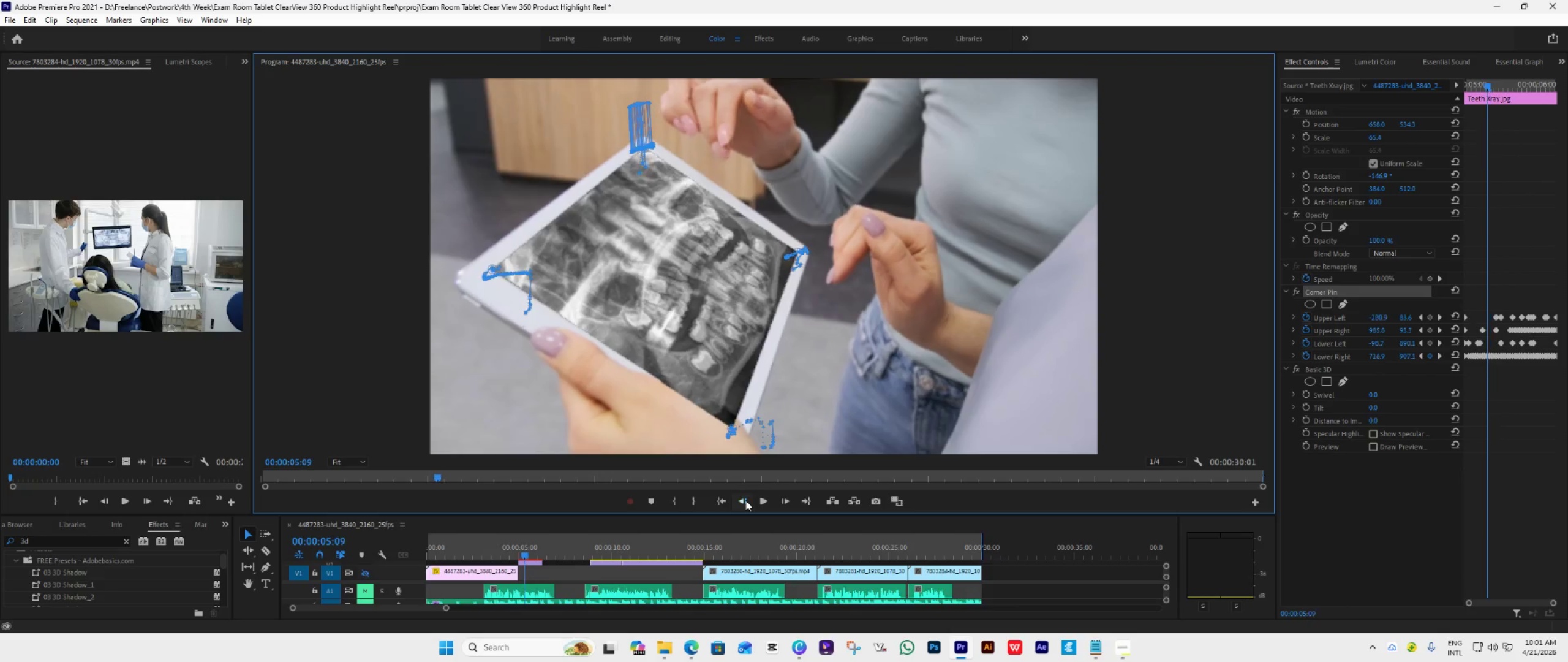 
triple_click([745, 500])
 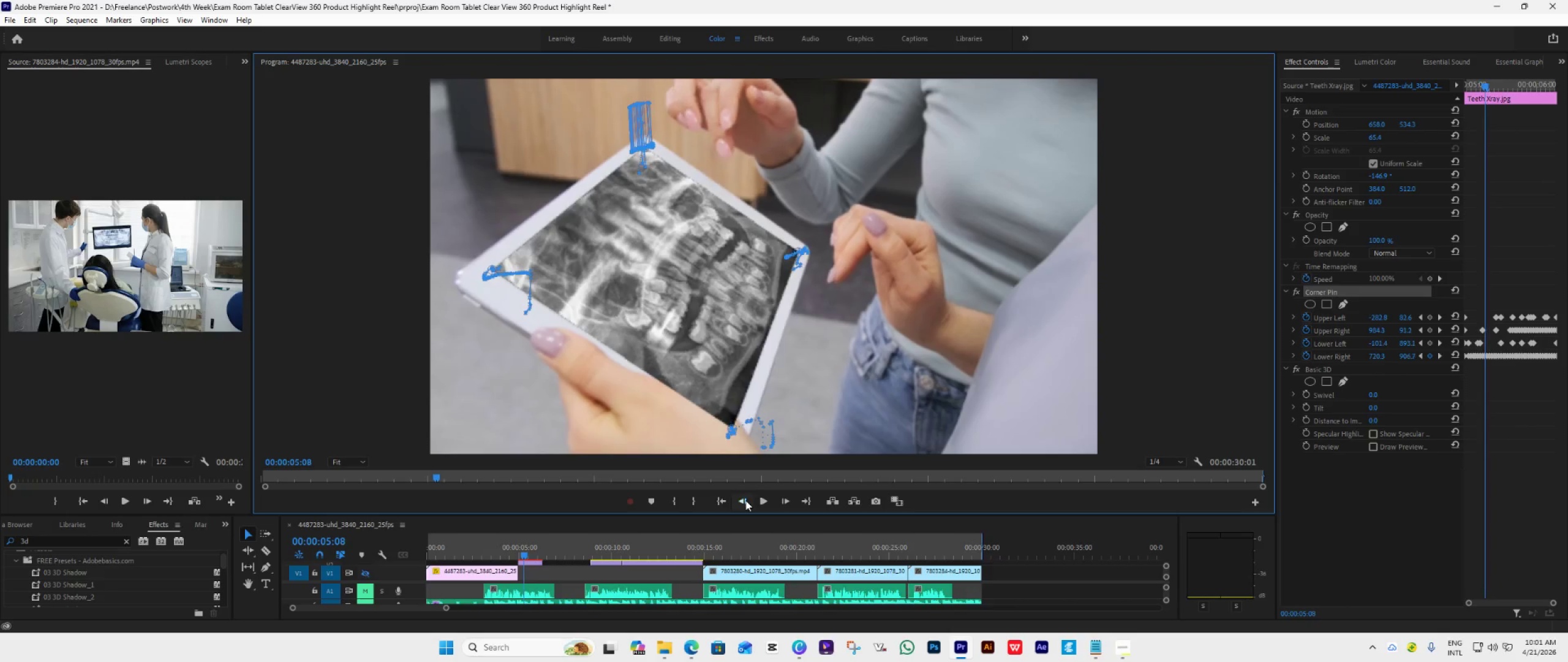 
triple_click([745, 500])
 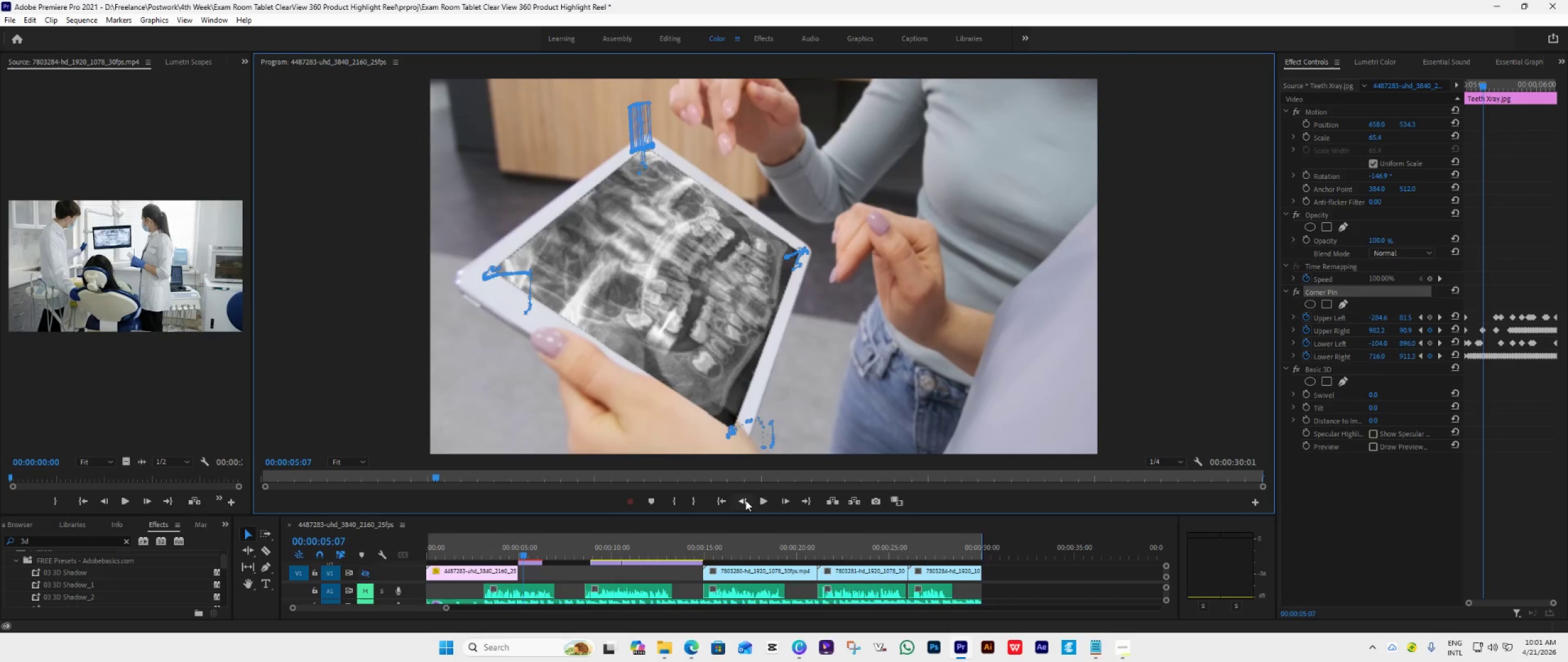 
triple_click([745, 500])
 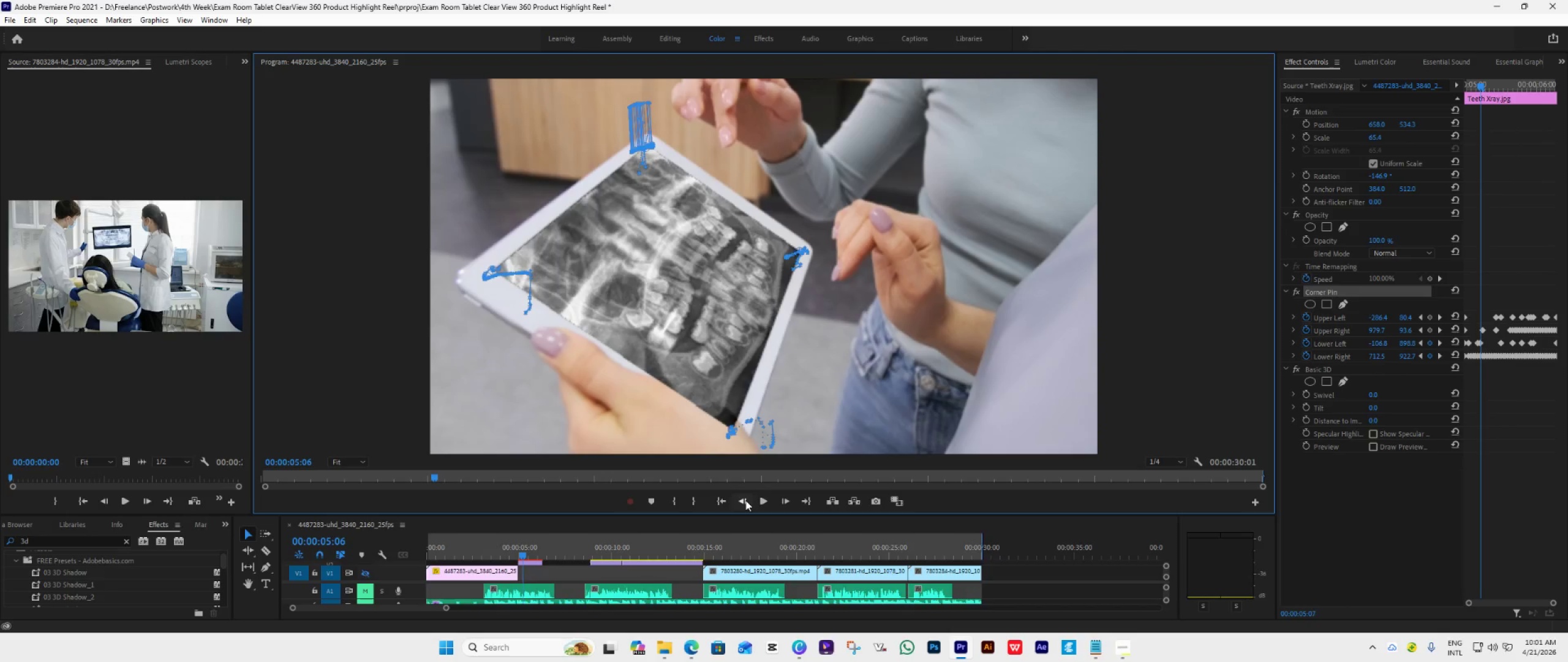 
triple_click([745, 500])
 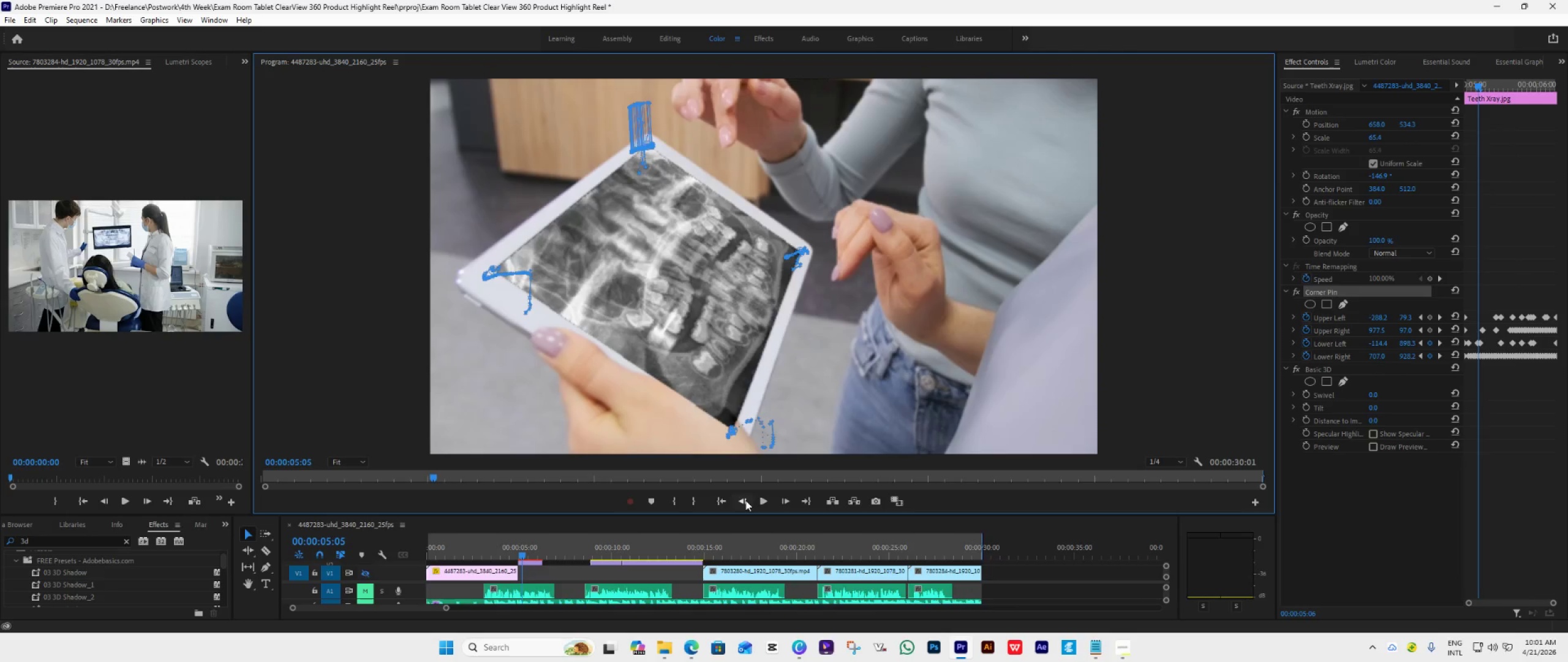 
triple_click([745, 500])
 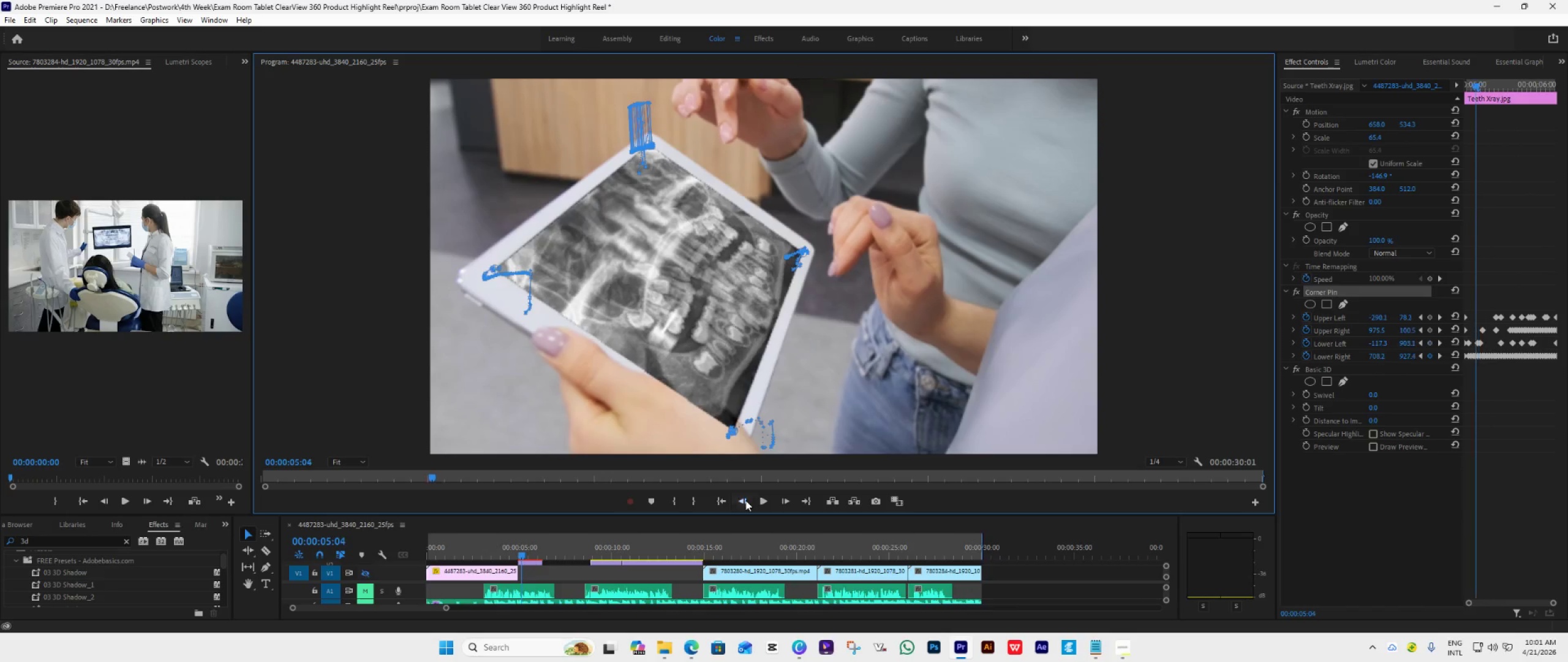 
triple_click([745, 500])
 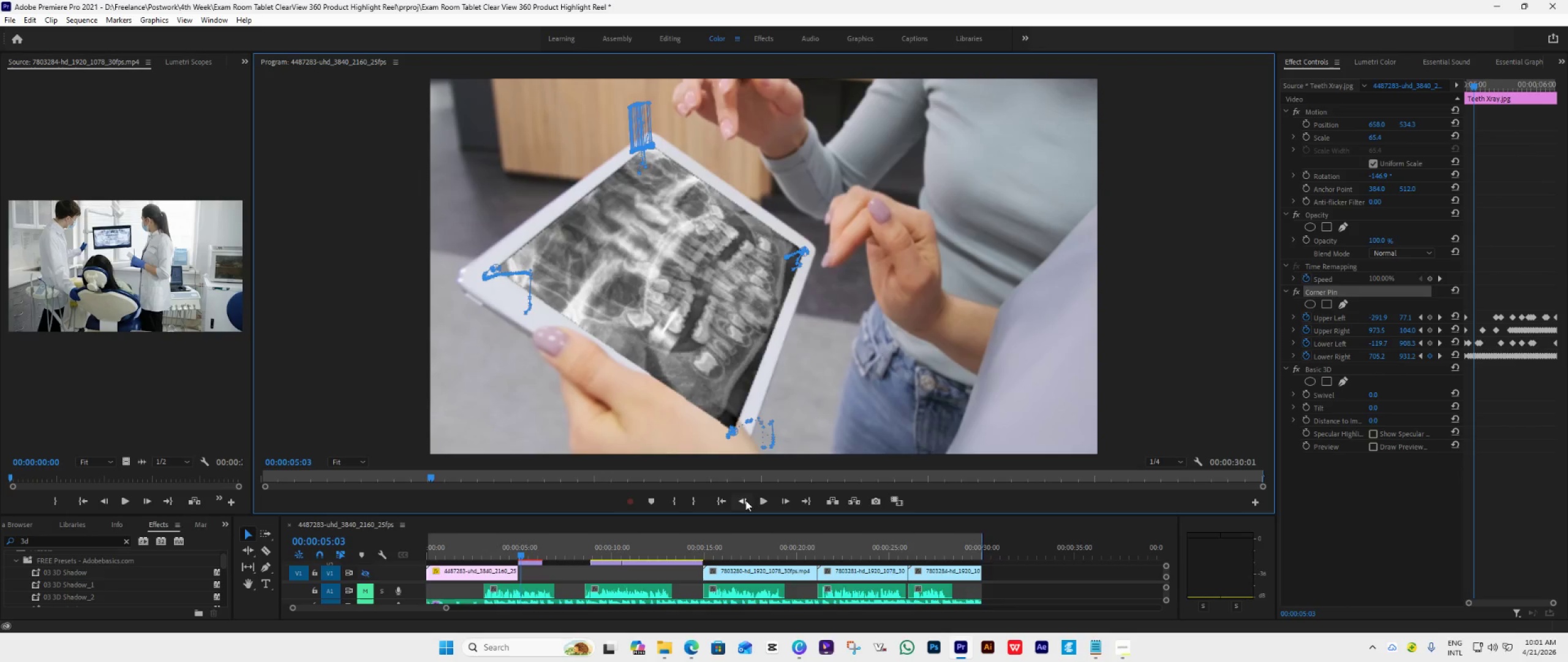 
triple_click([745, 500])
 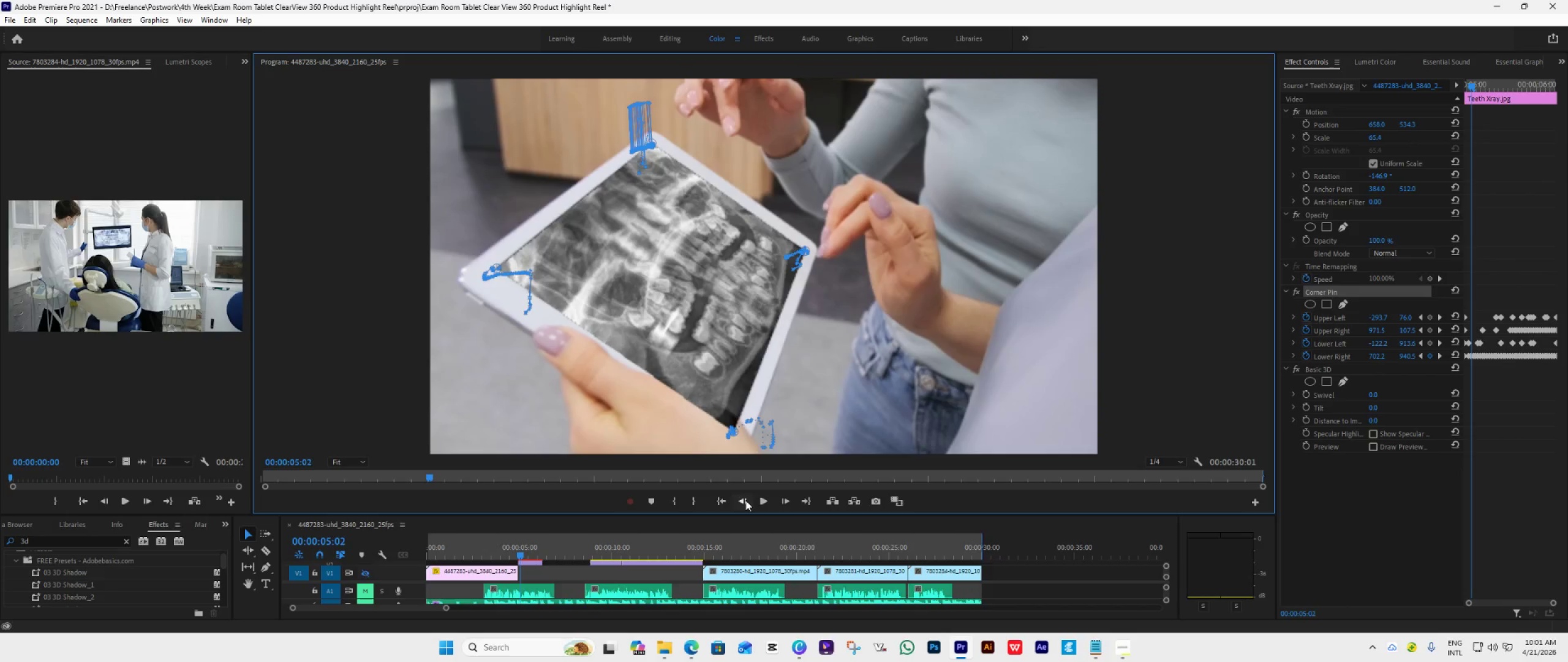 
triple_click([745, 500])
 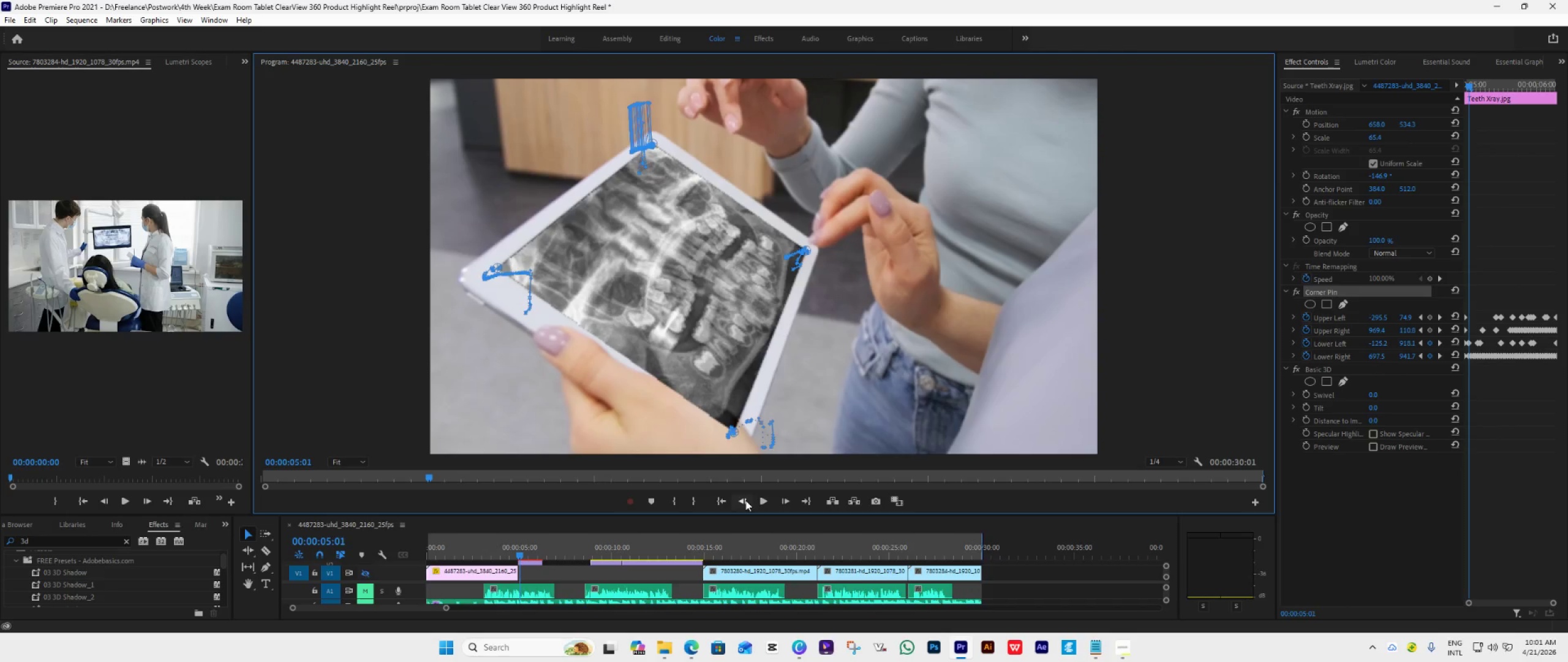 
triple_click([745, 500])
 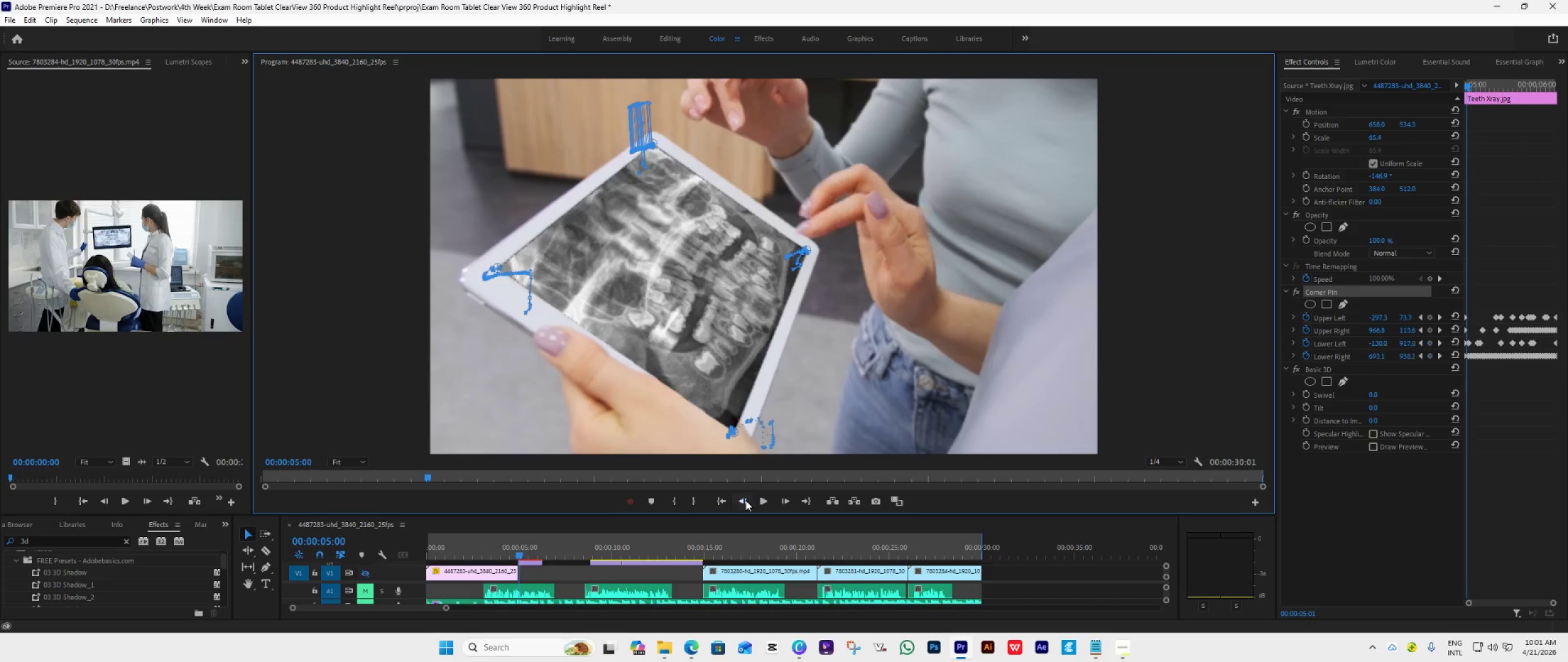 
triple_click([745, 500])
 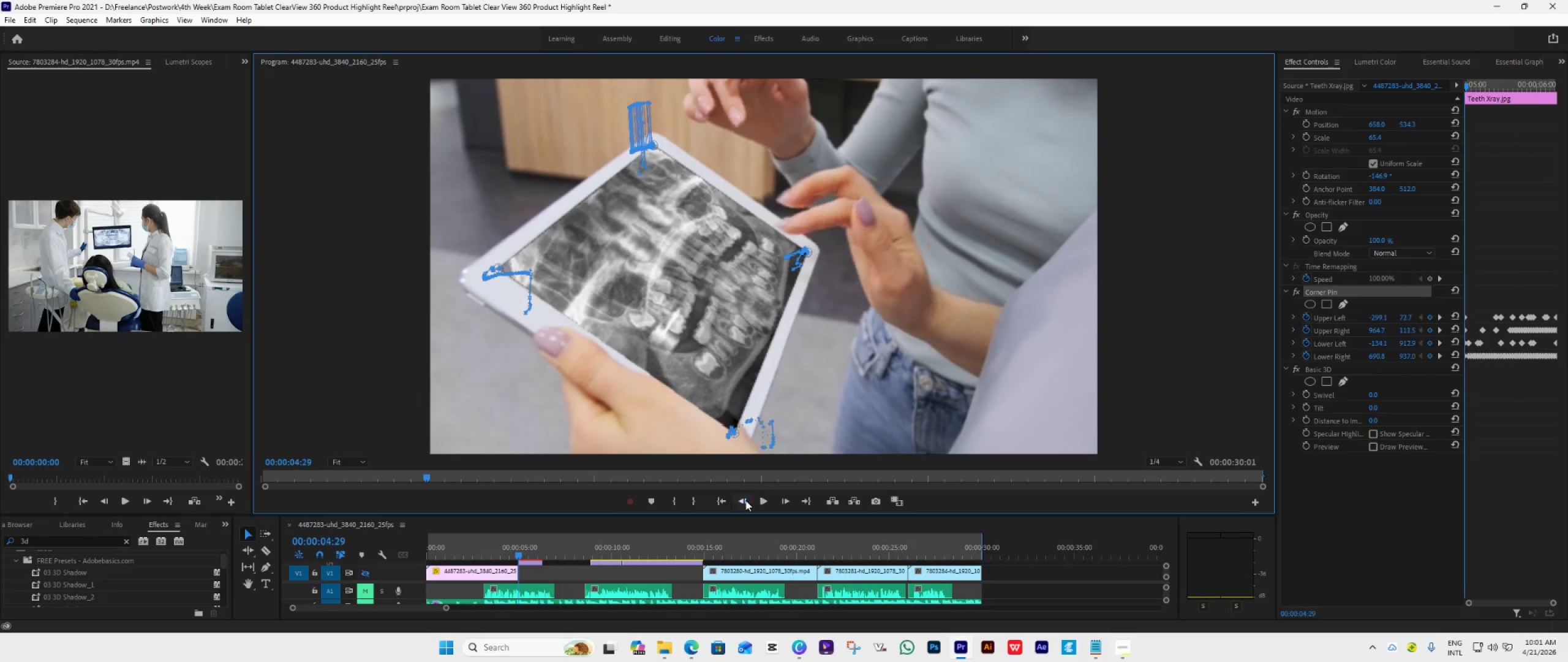 
triple_click([745, 500])
 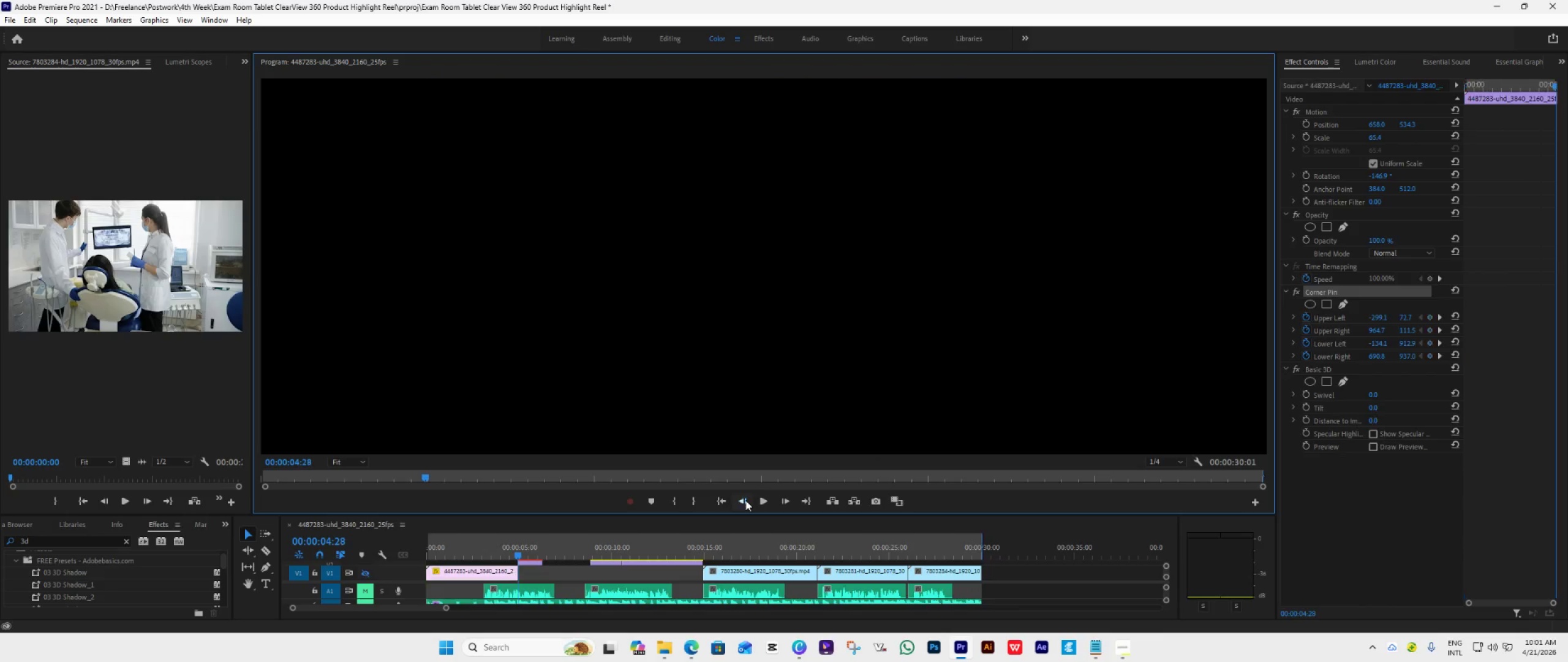 
triple_click([745, 500])
 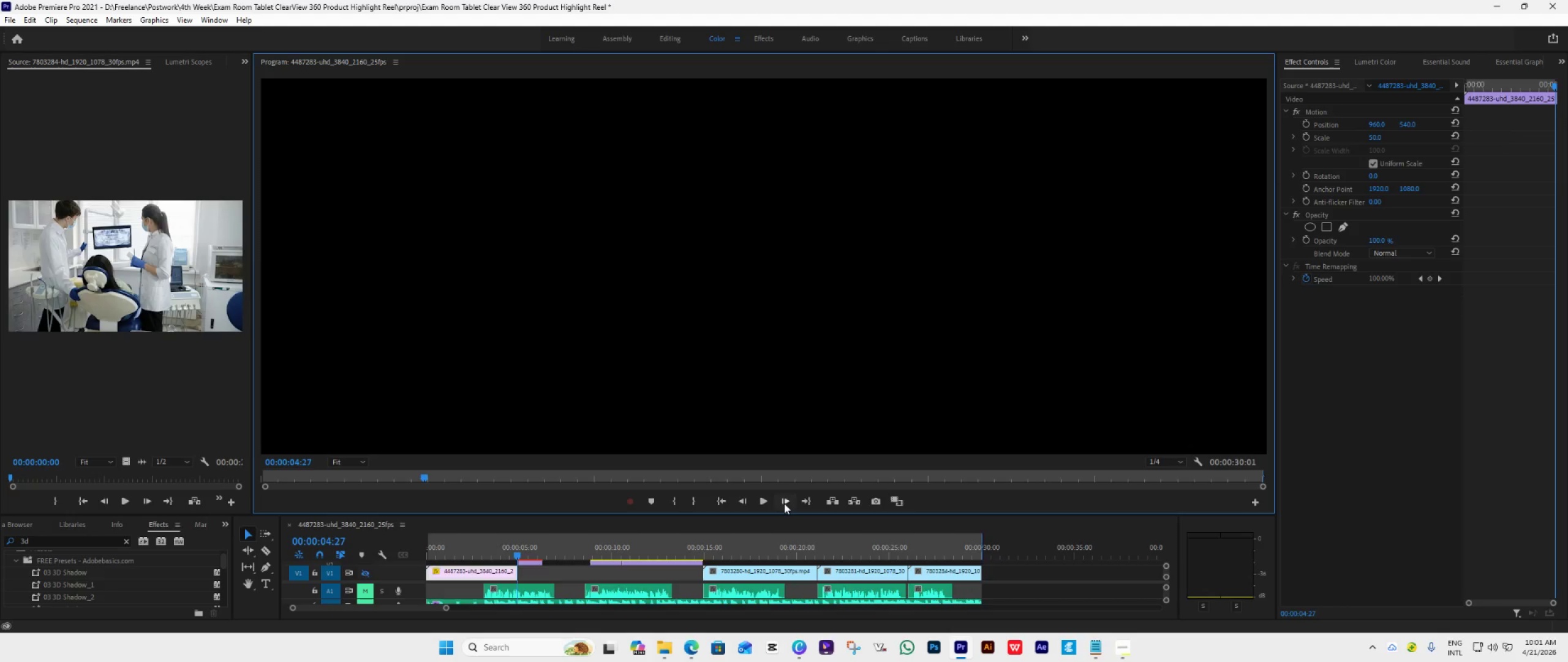 
double_click([784, 503])
 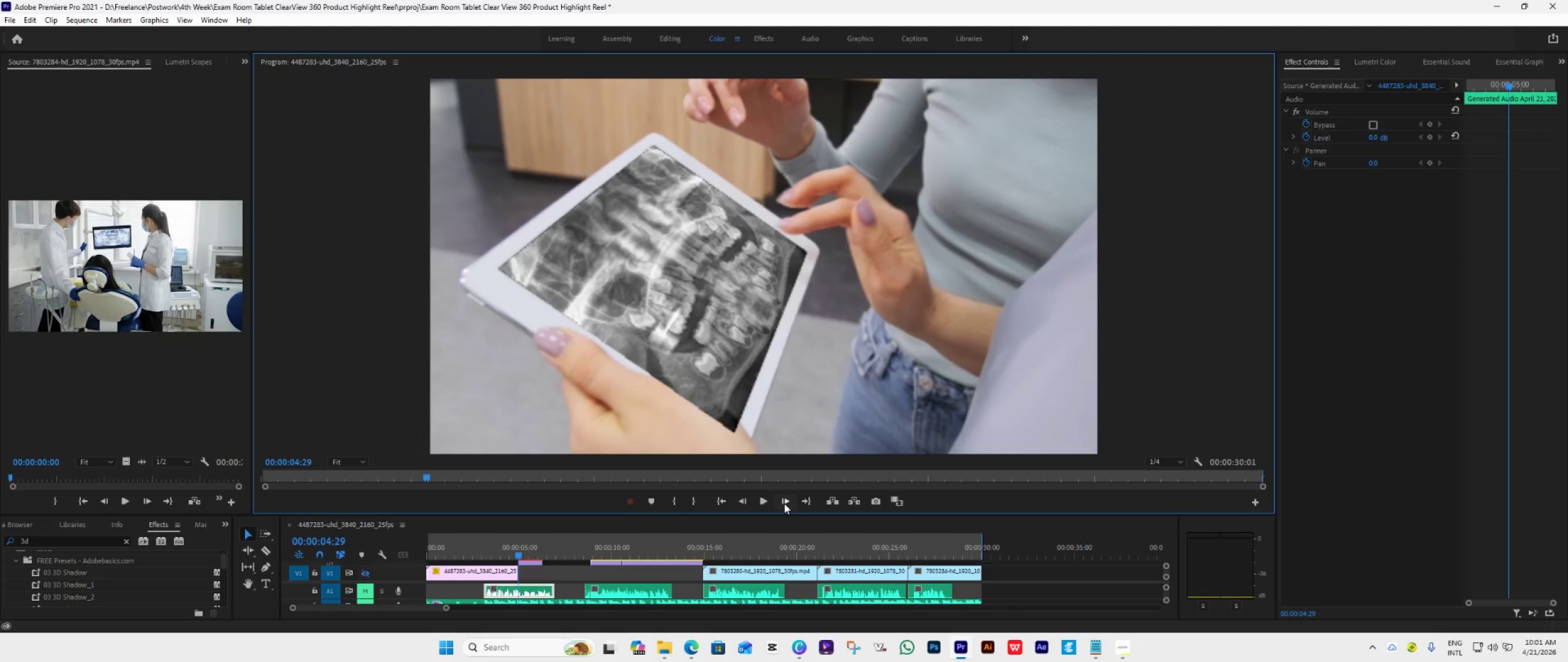 
left_click([784, 503])
 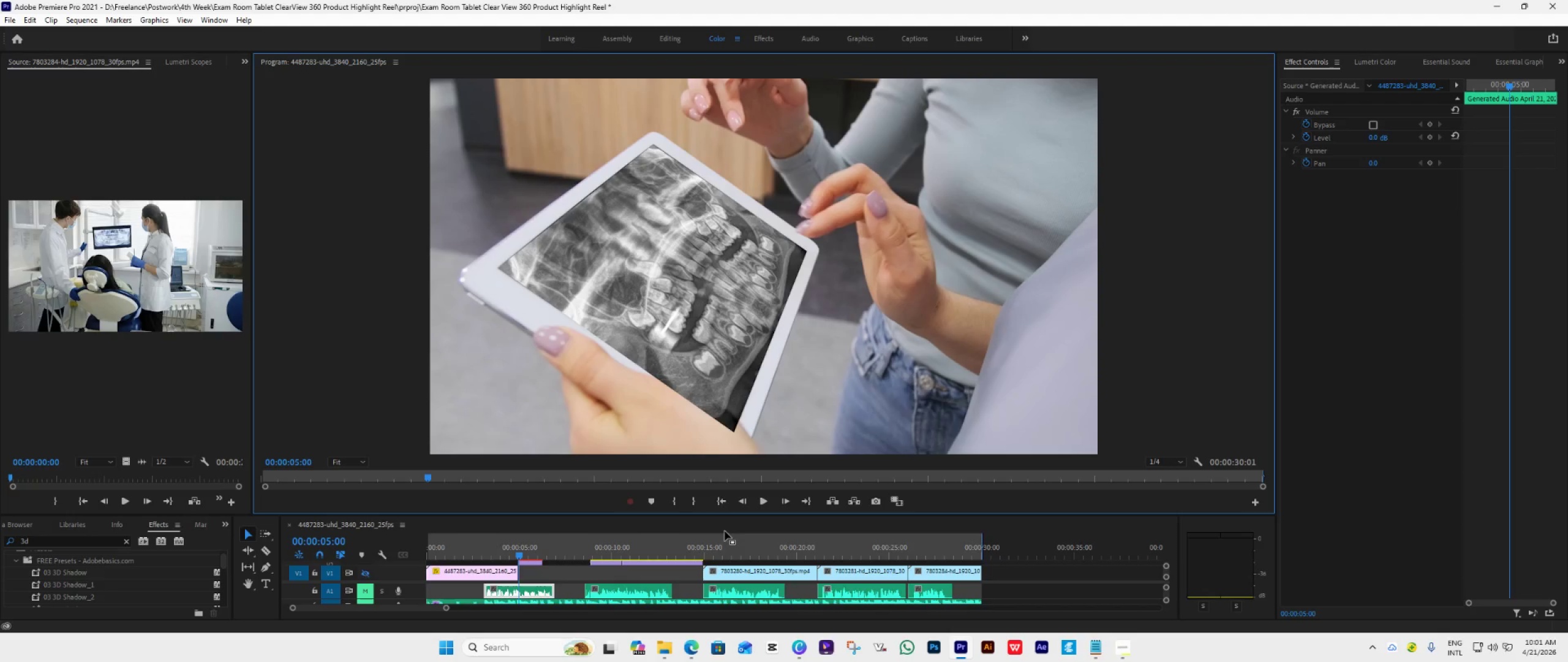 
left_click([742, 498])
 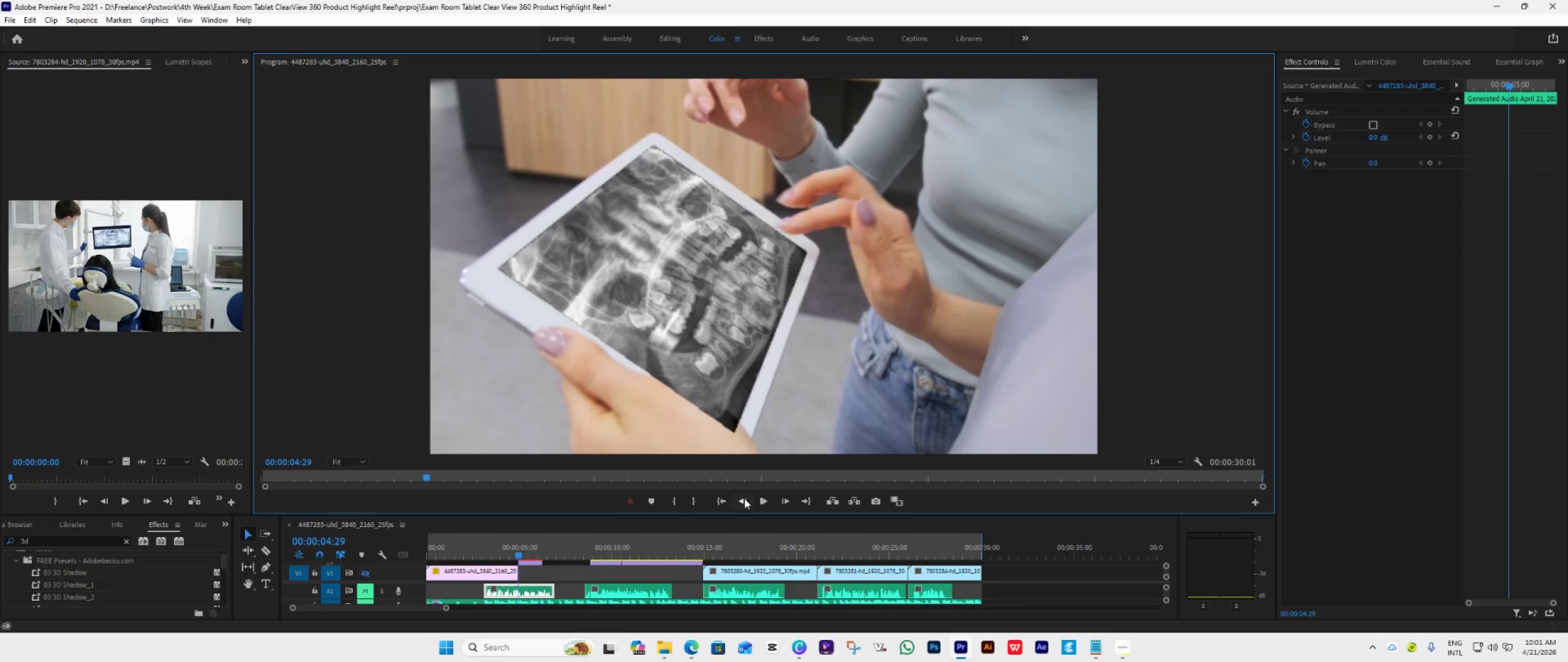 
double_click([744, 498])
 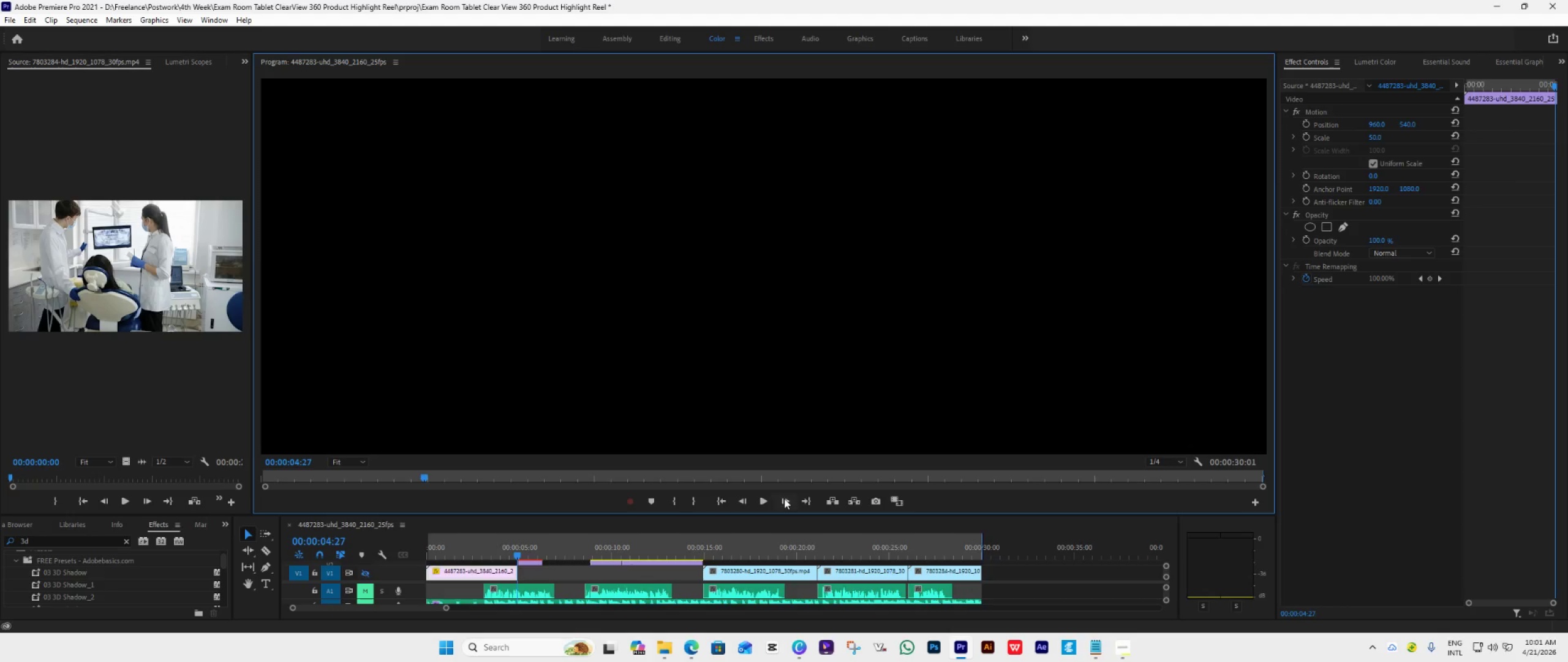 
double_click([784, 498])
 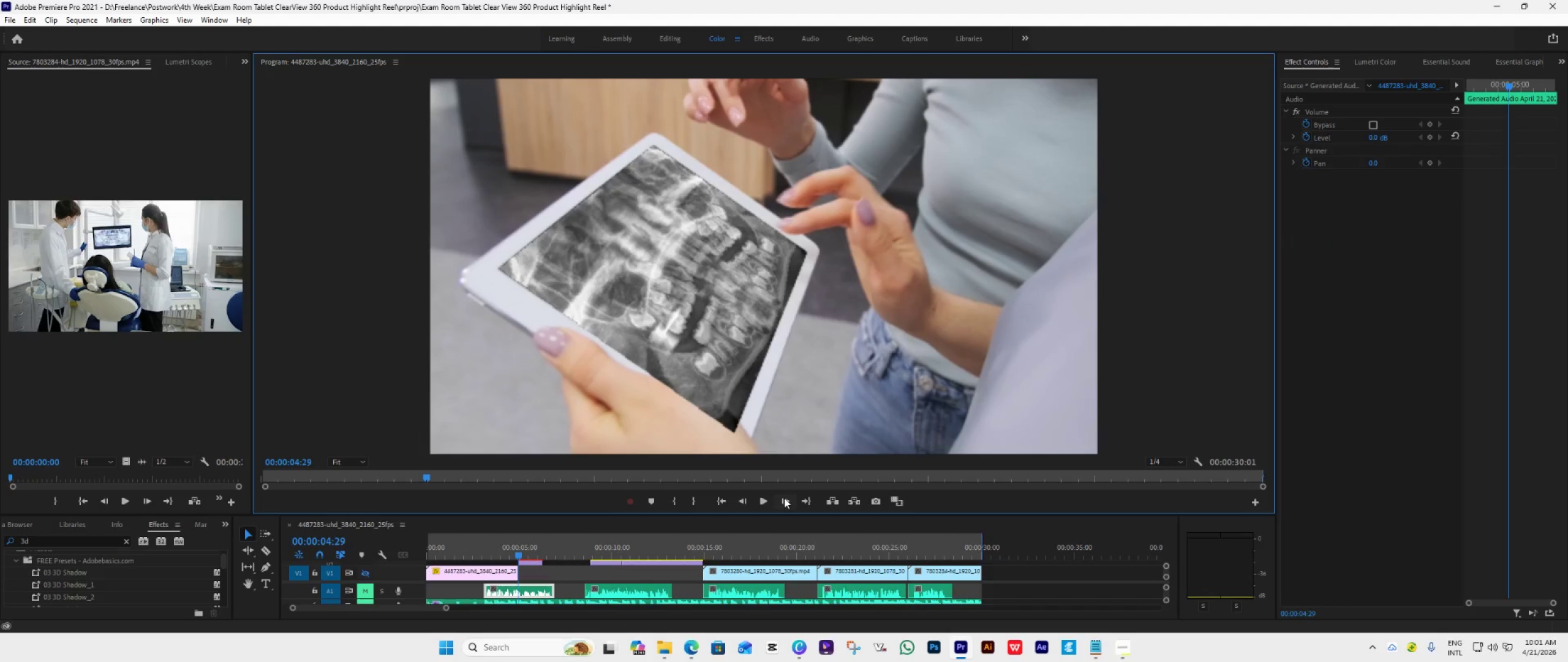 
left_click([784, 498])
 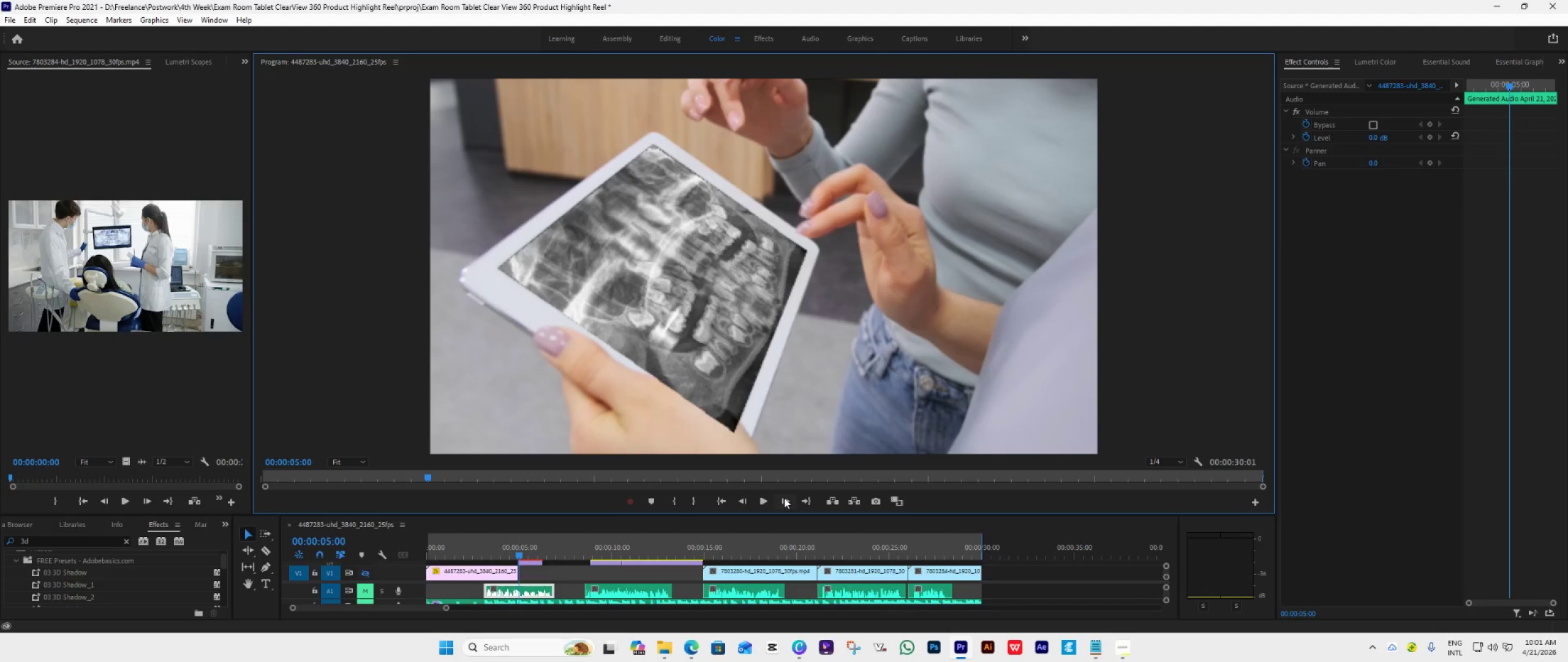 
left_click([784, 498])
 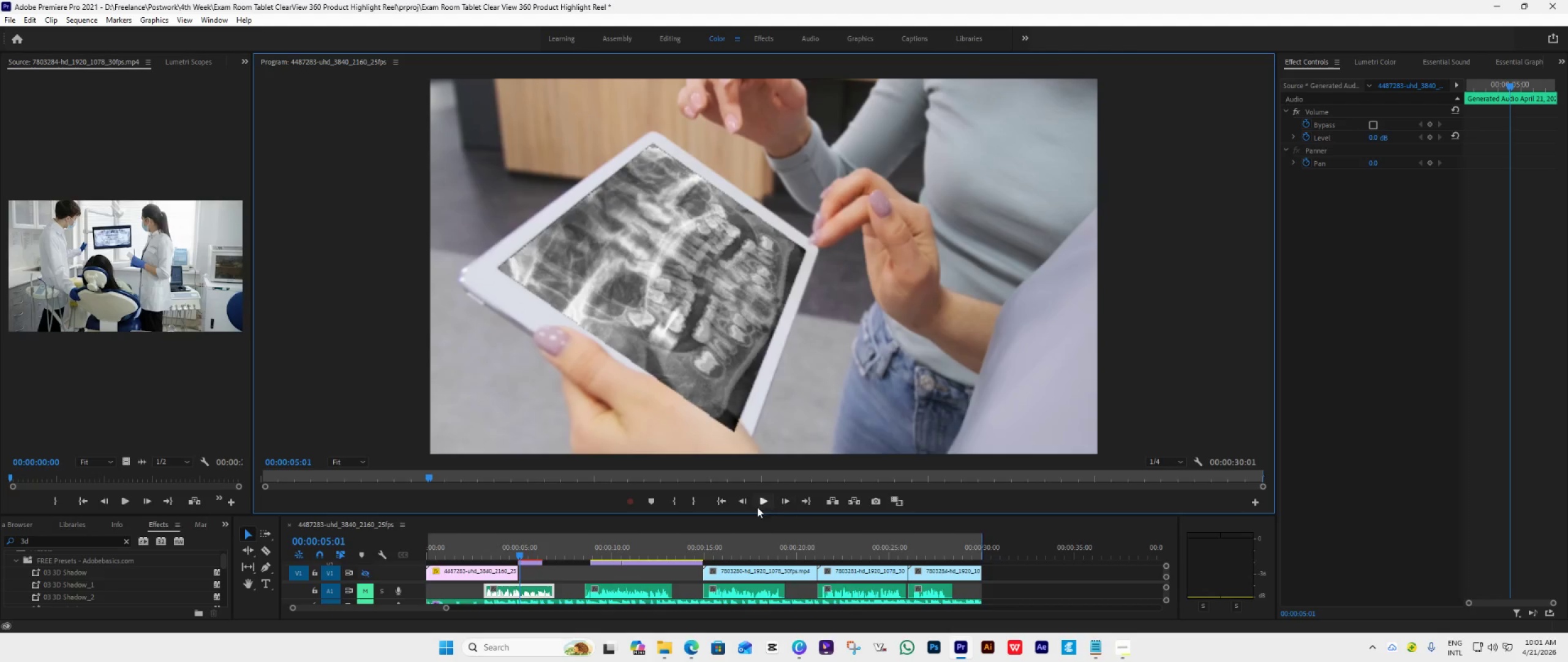 
left_click([745, 501])
 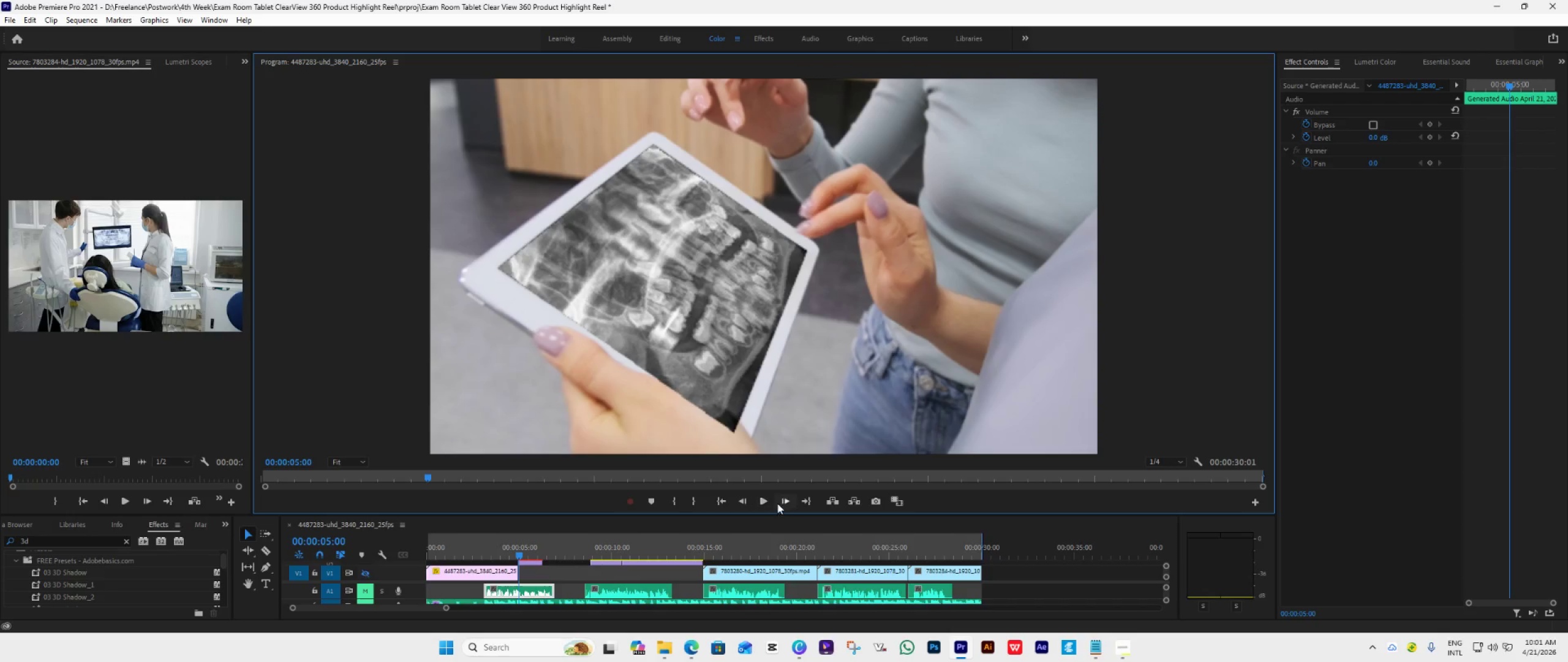 
left_click([782, 499])
 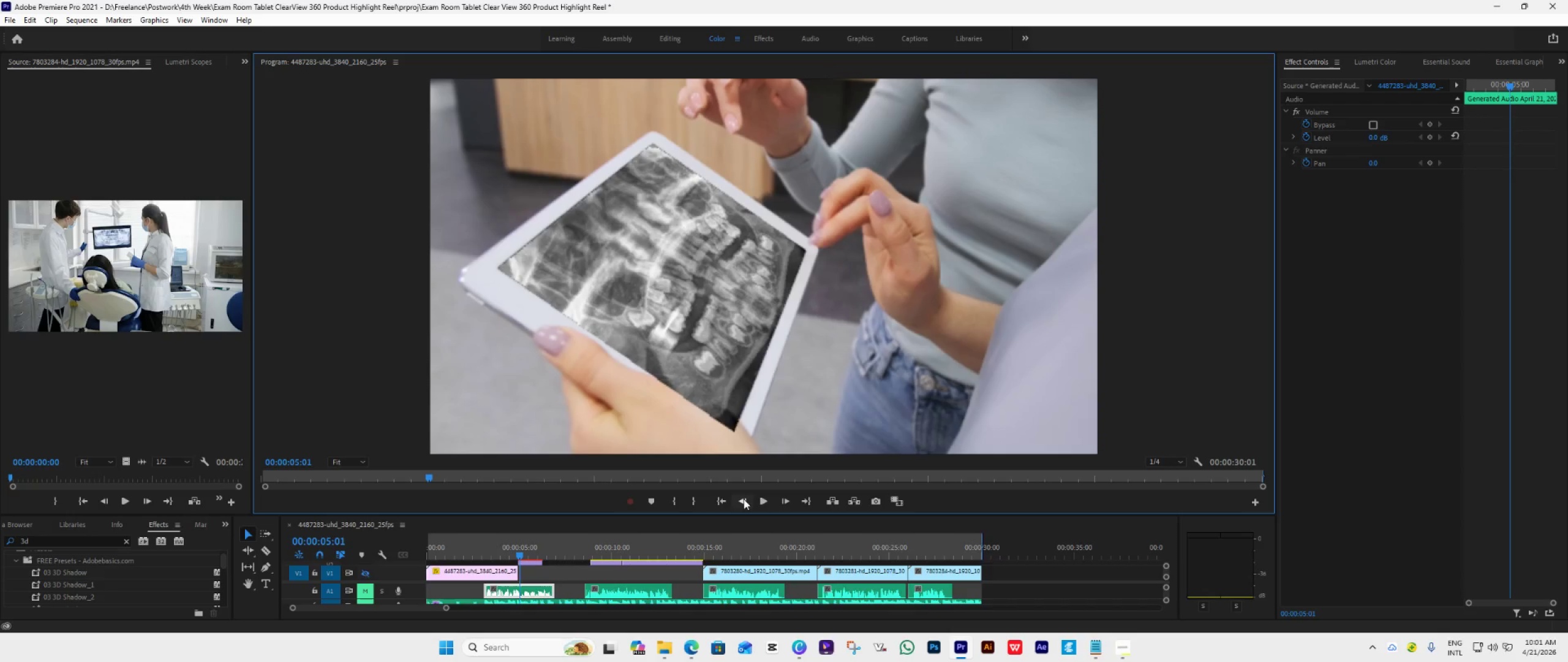 
left_click([744, 499])
 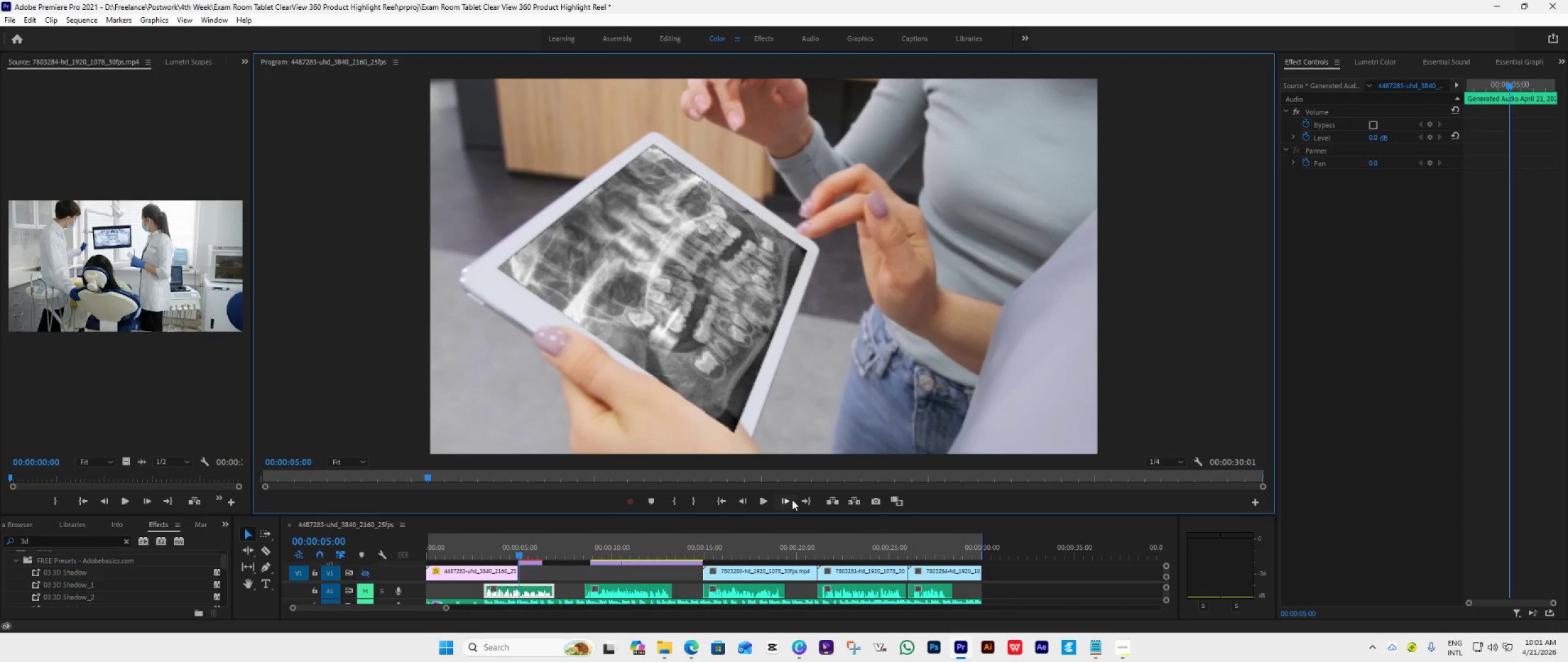 
left_click([788, 499])
 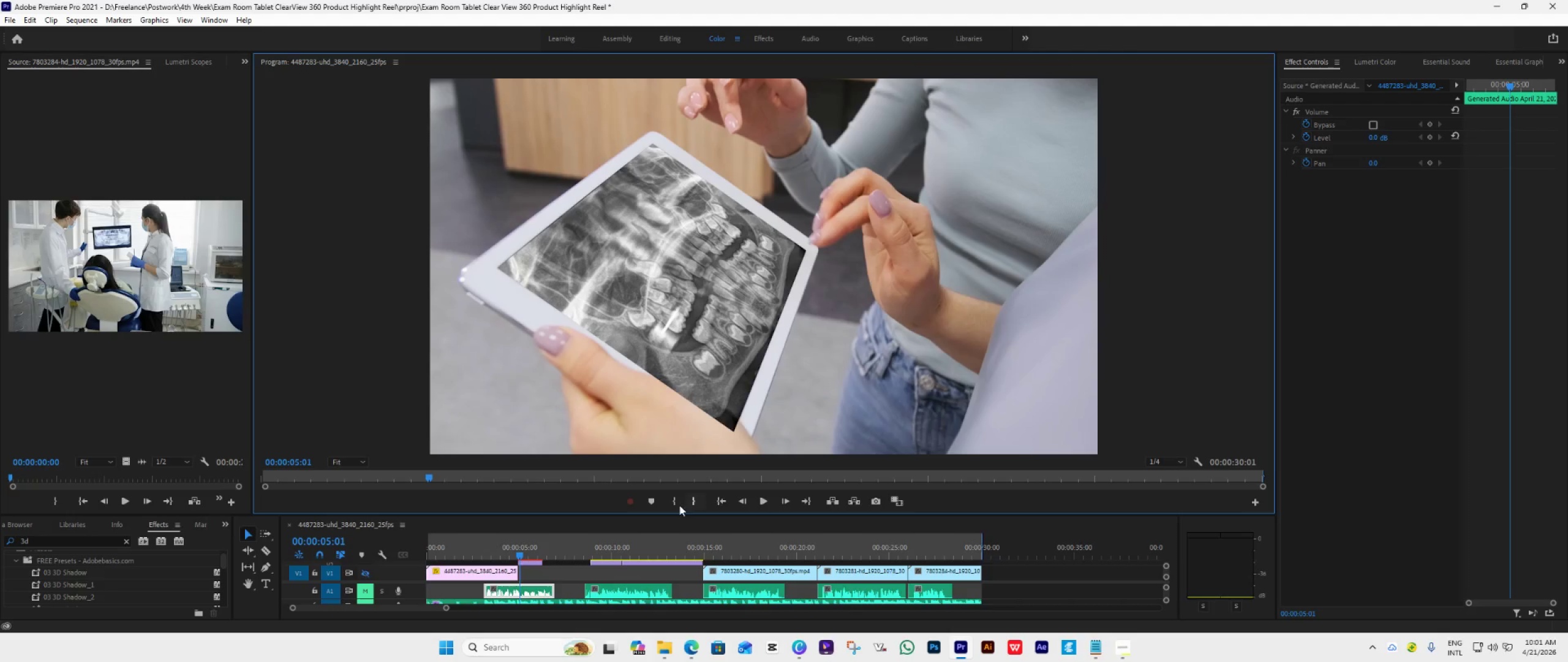 
left_click([352, 463])
 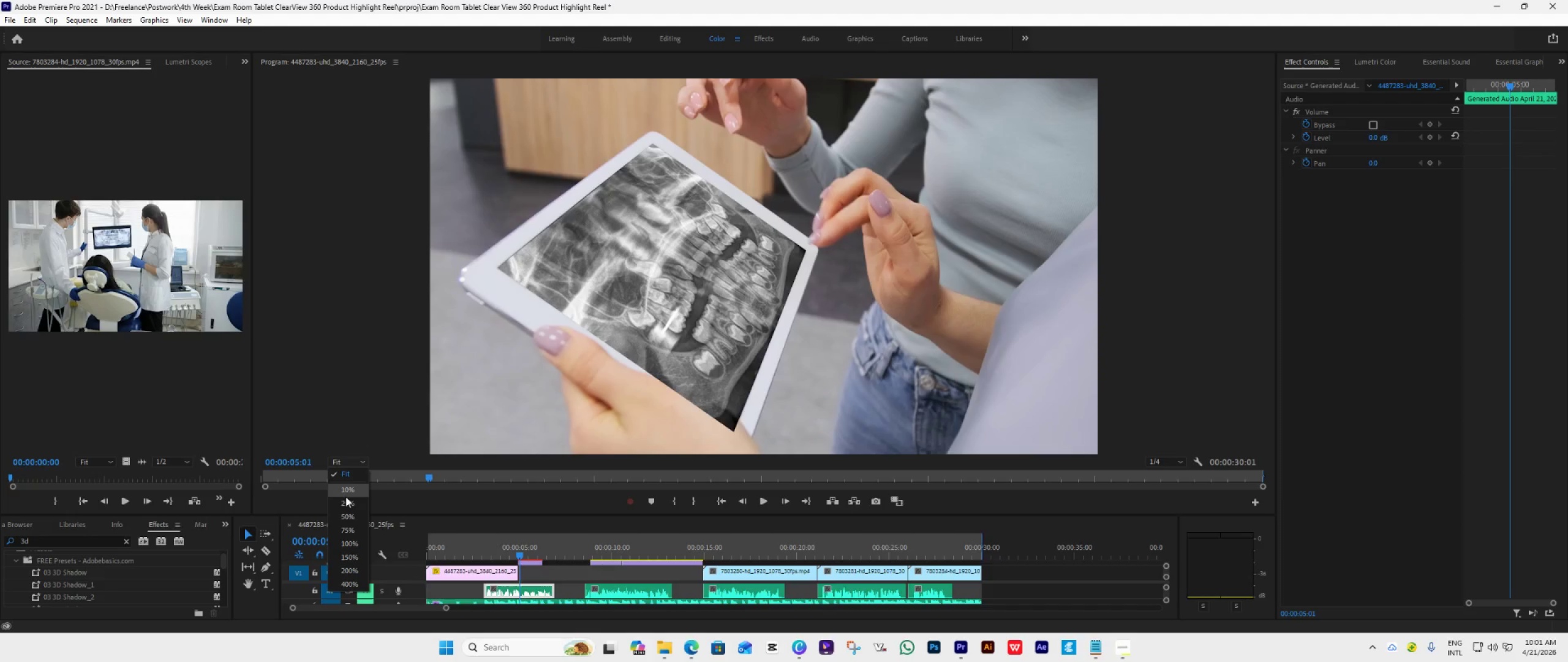 
left_click([344, 490])
 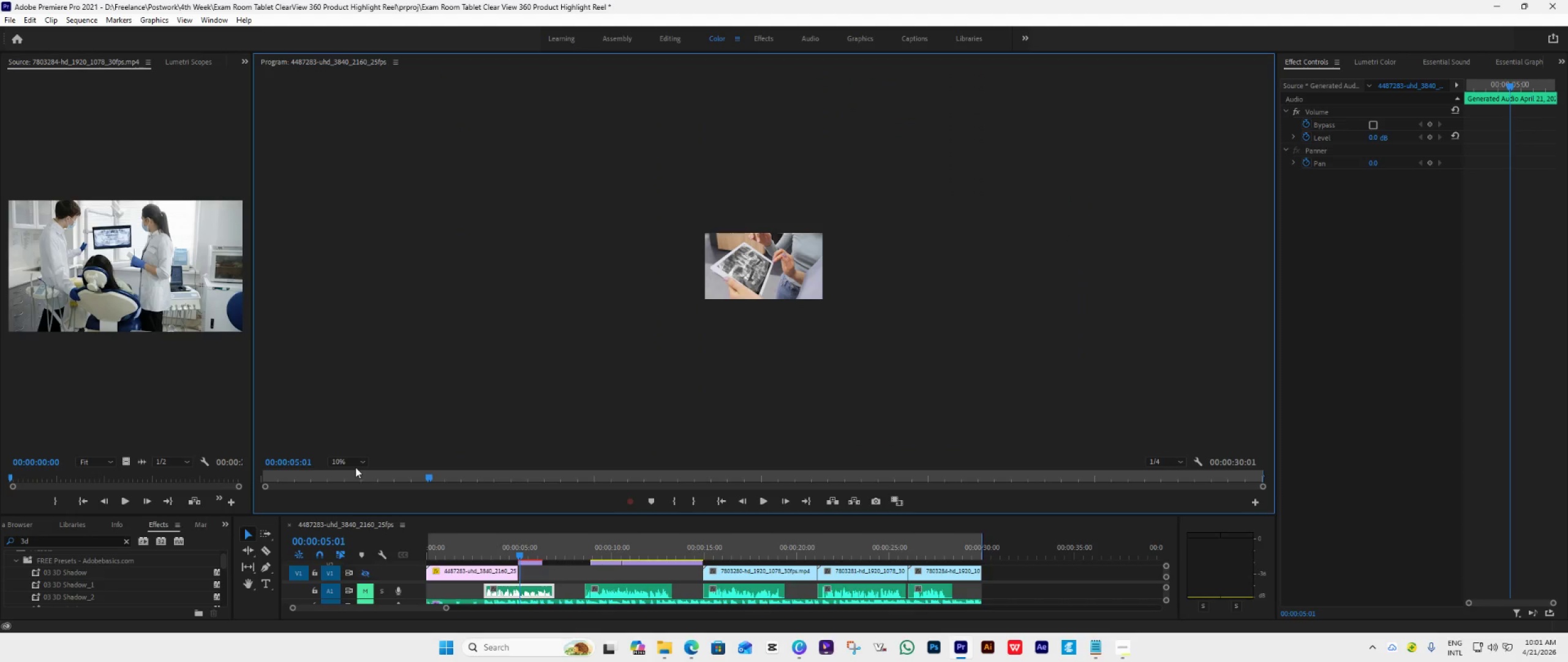 
left_click([355, 463])
 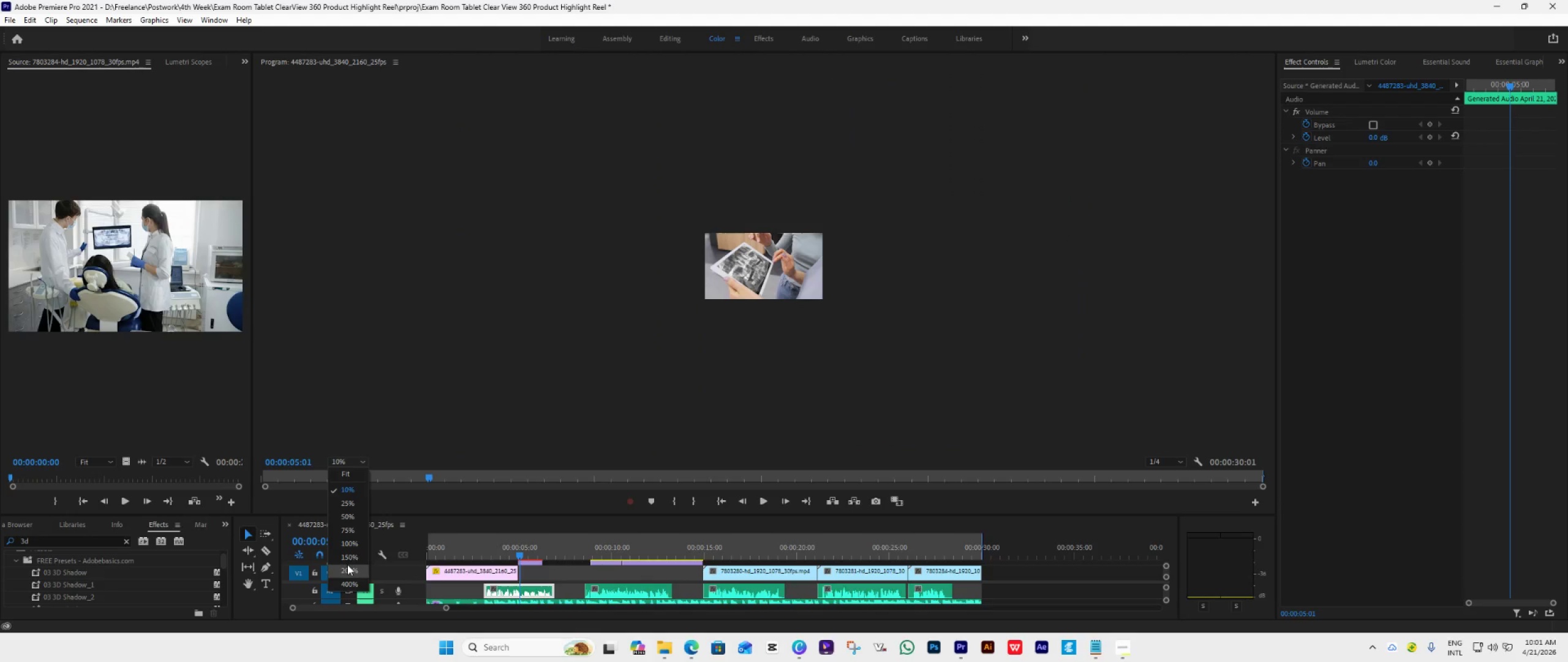 
left_click([347, 566])
 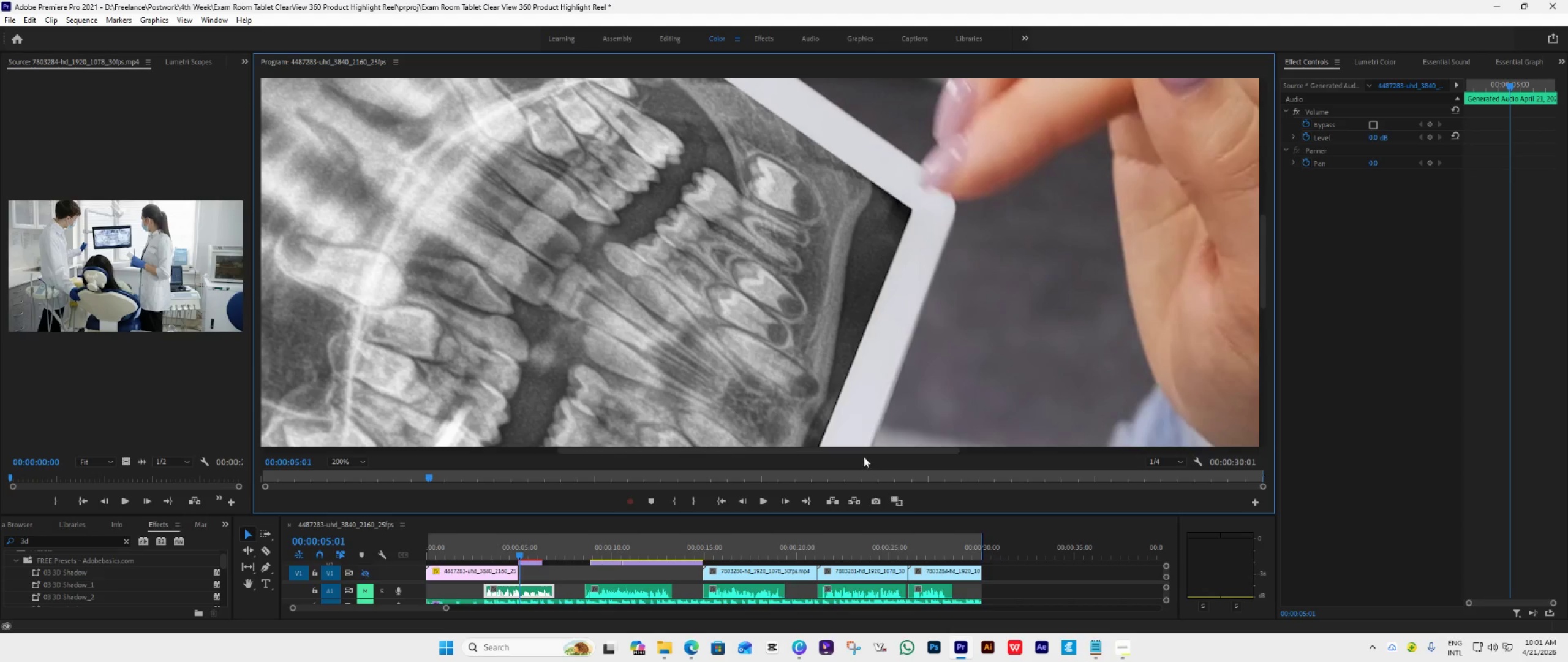 
left_click_drag(start_coordinate=[858, 453], to_coordinate=[657, 436])
 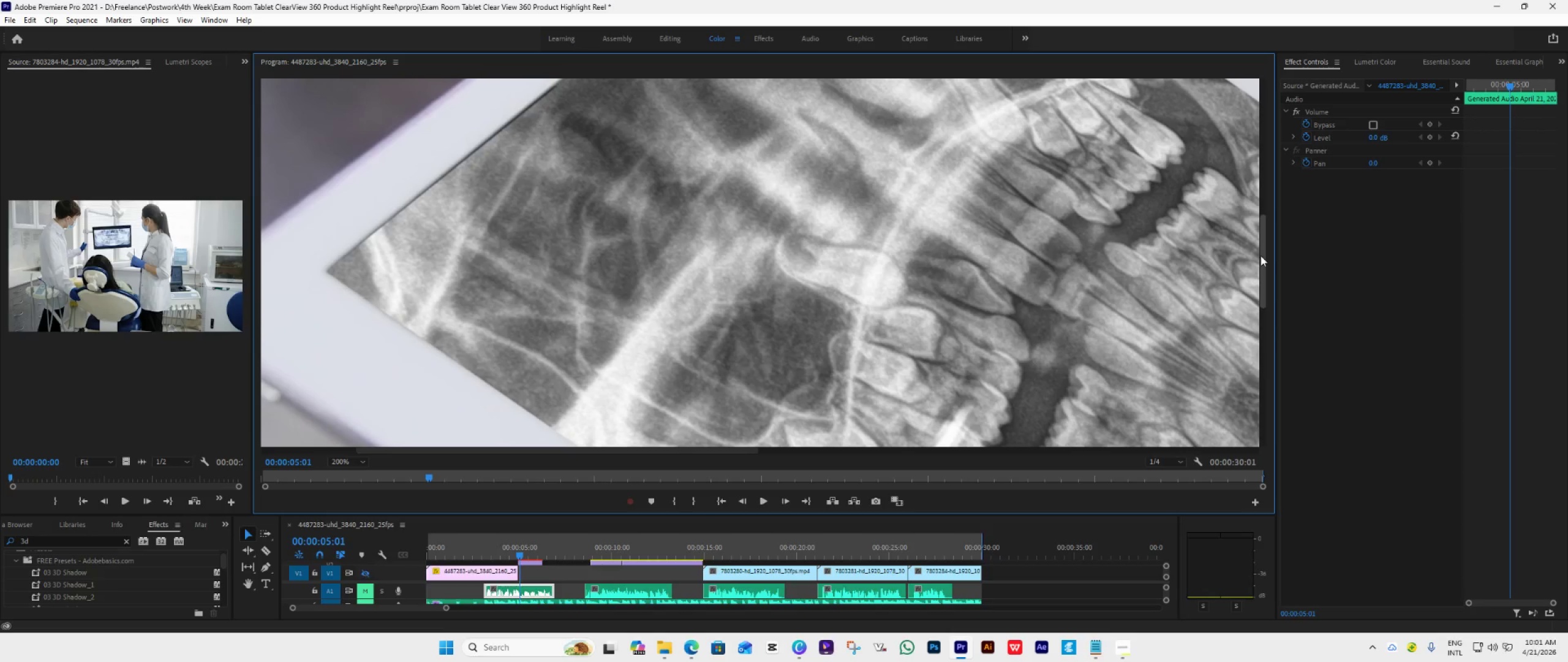 
left_click_drag(start_coordinate=[1262, 256], to_coordinate=[1258, 181])
 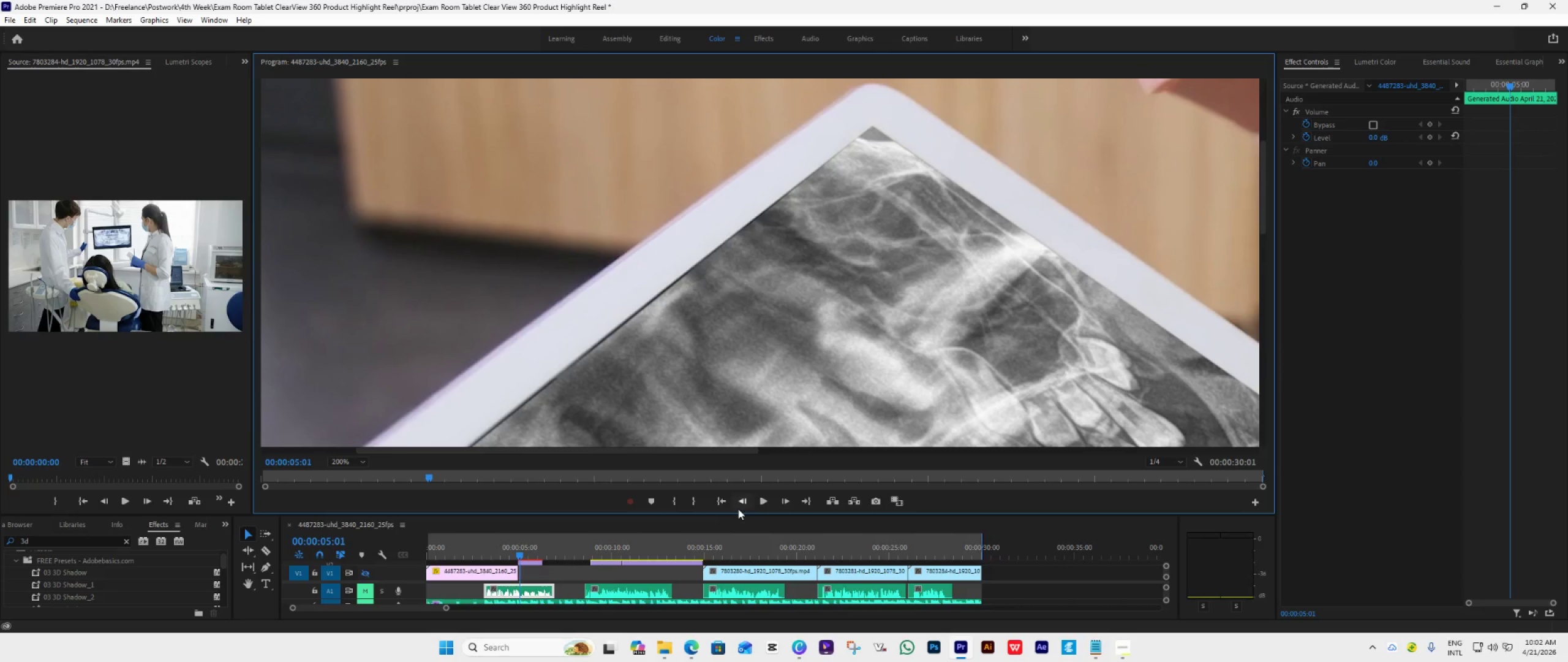 
left_click([742, 502])
 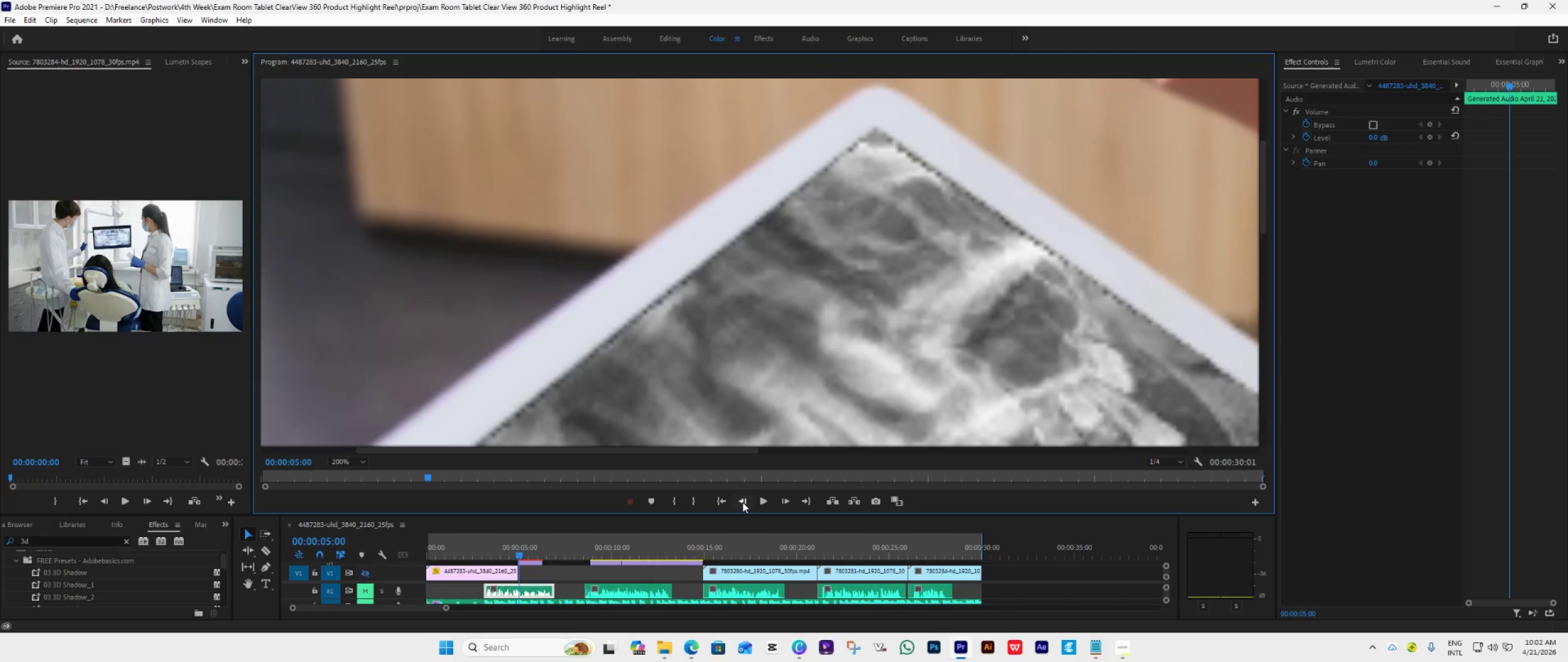 
left_click([742, 502])
 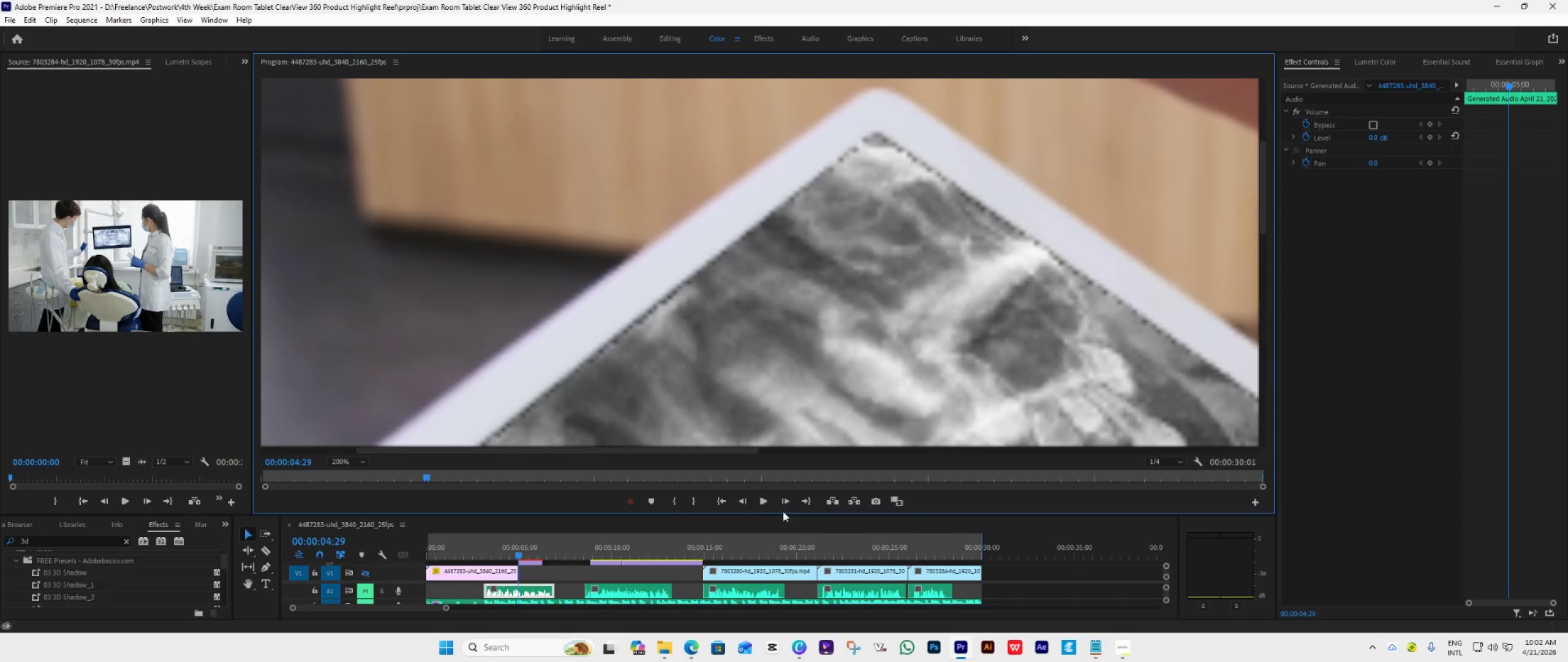 
left_click([786, 504])
 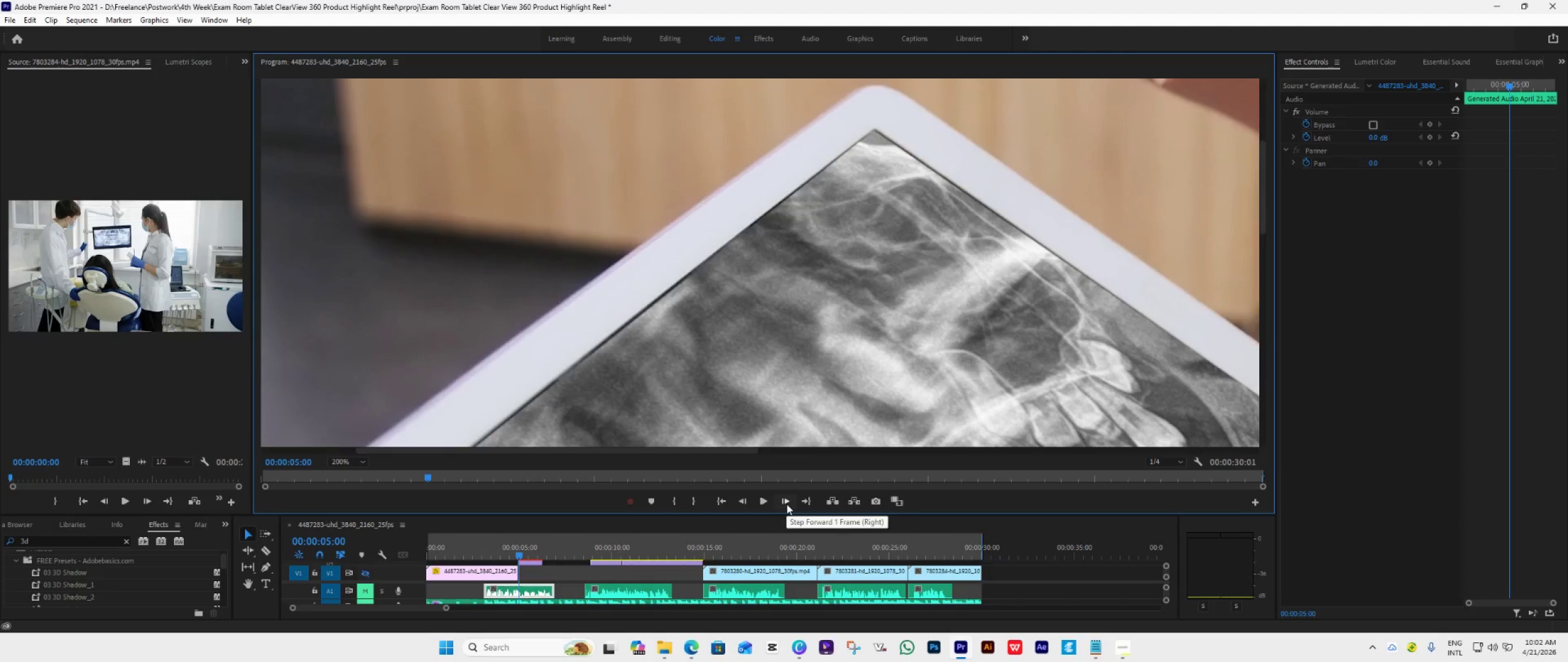 
wait(8.19)
 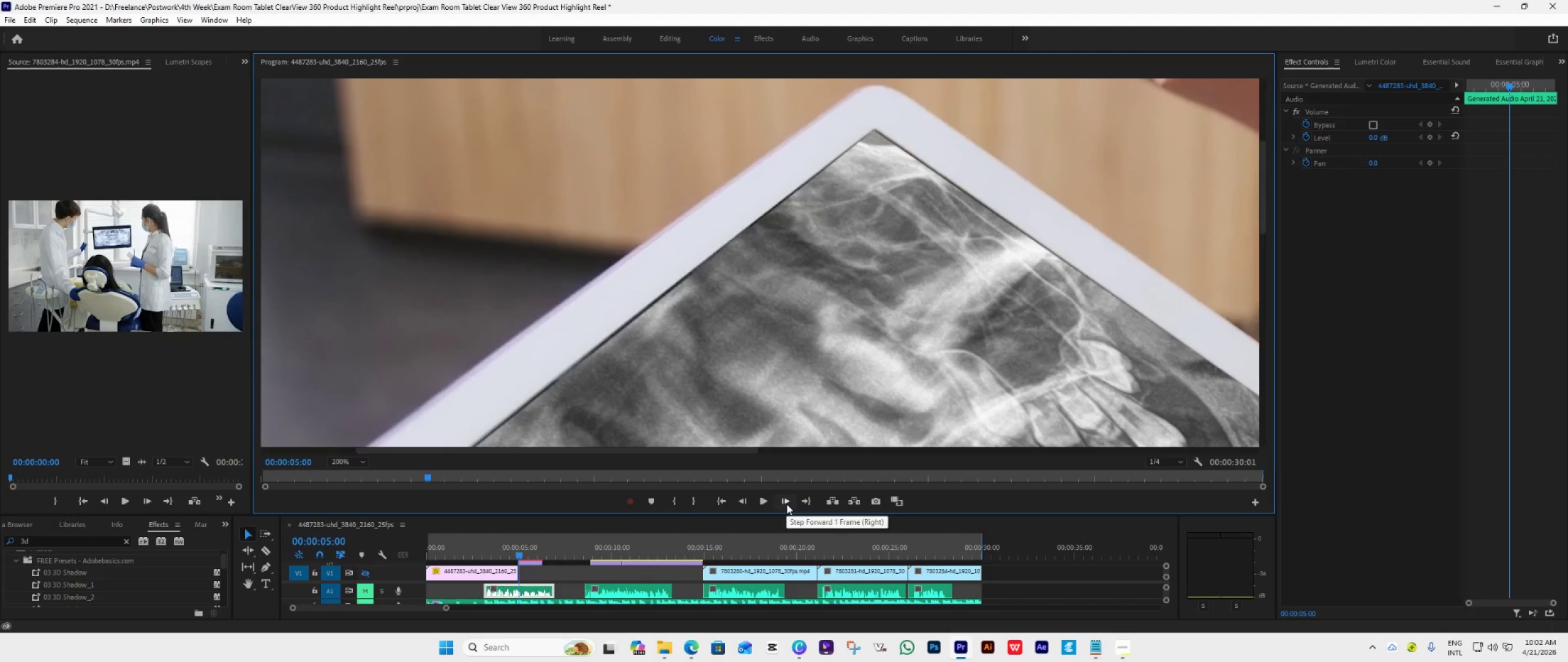 
left_click([620, 512])
 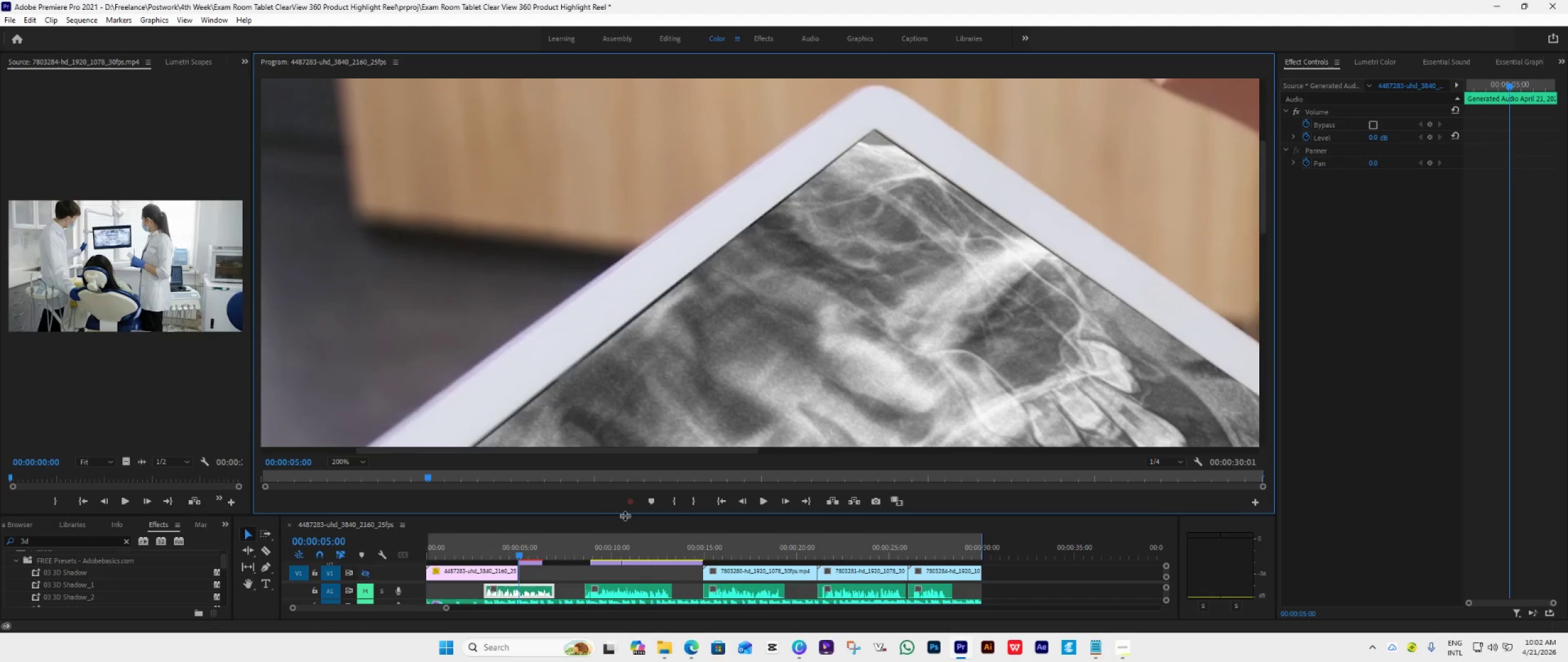 
left_click_drag(start_coordinate=[625, 516], to_coordinate=[643, 470])
 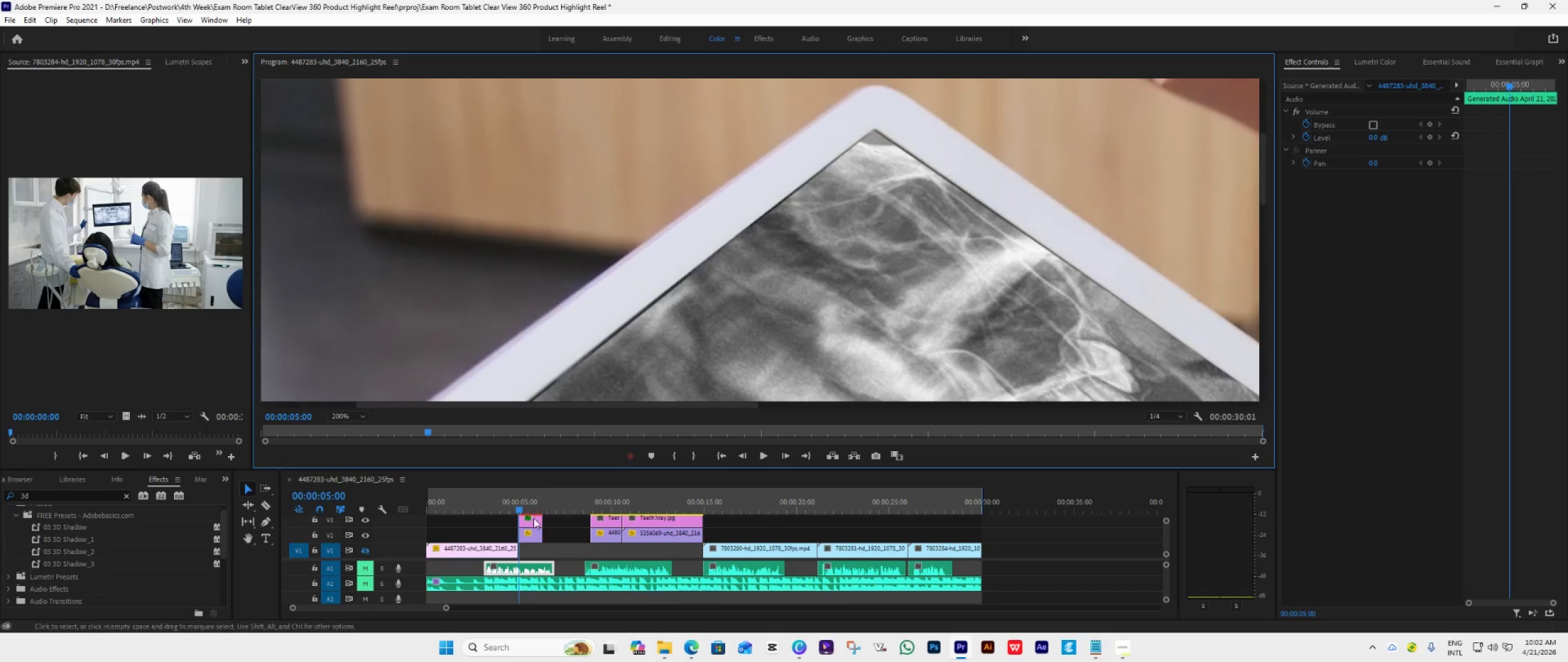 
left_click([532, 520])
 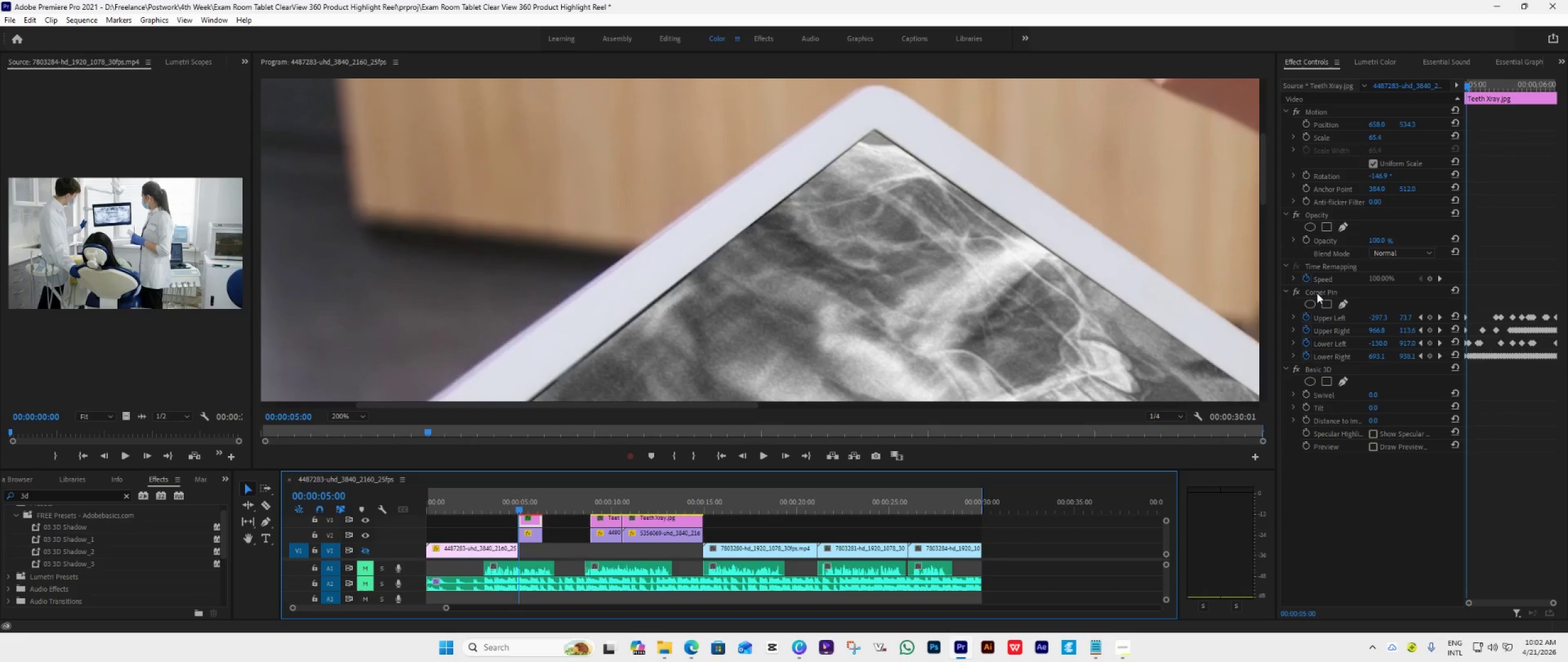 
left_click([1317, 294])
 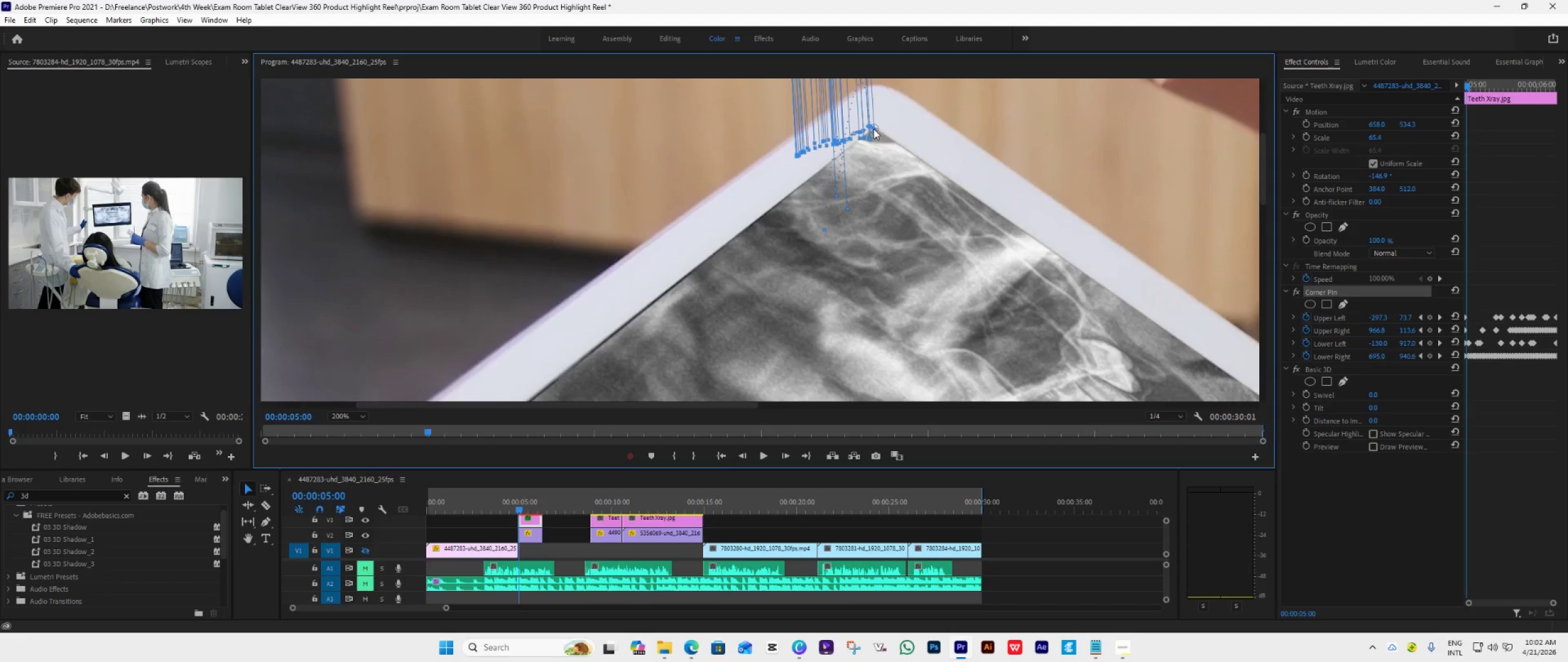 
wait(26.67)
 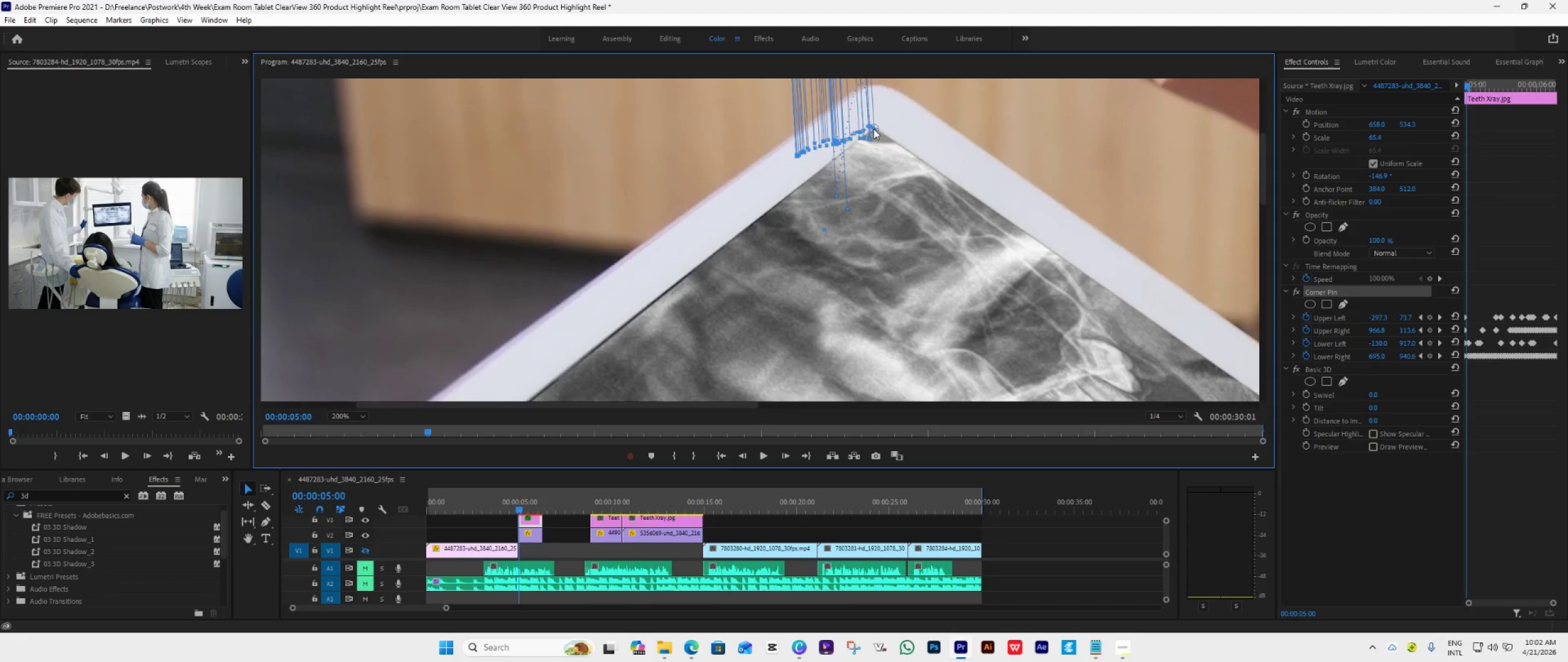 
left_click([737, 454])
 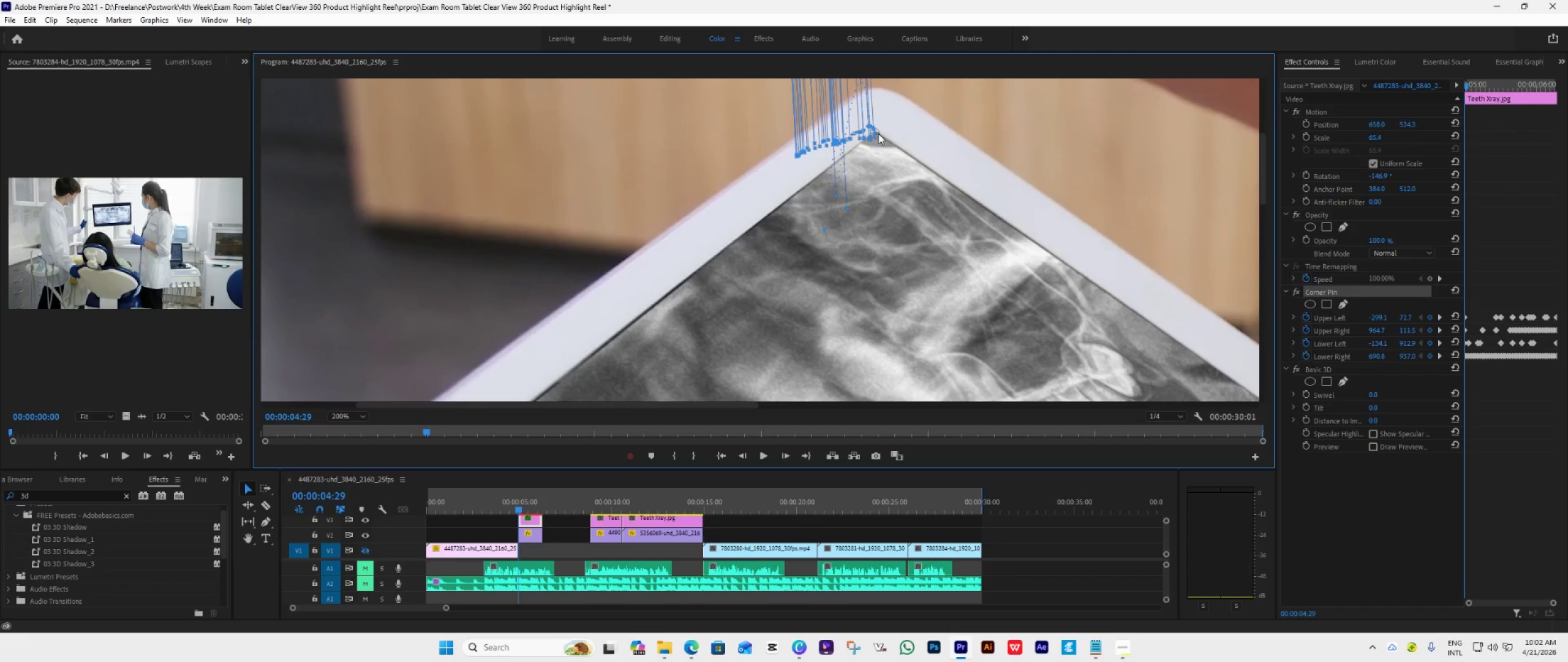 
wait(6.3)
 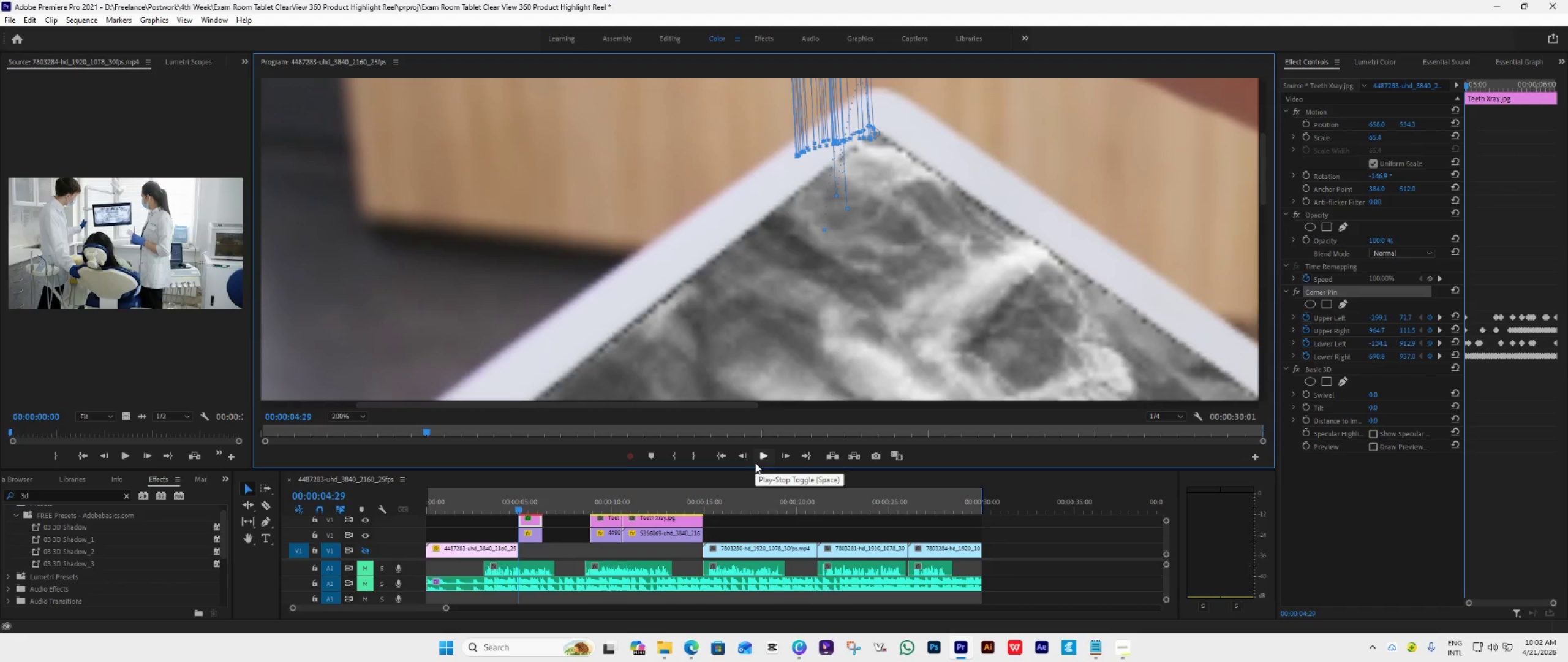 
left_click_drag(start_coordinate=[878, 131], to_coordinate=[875, 132])
 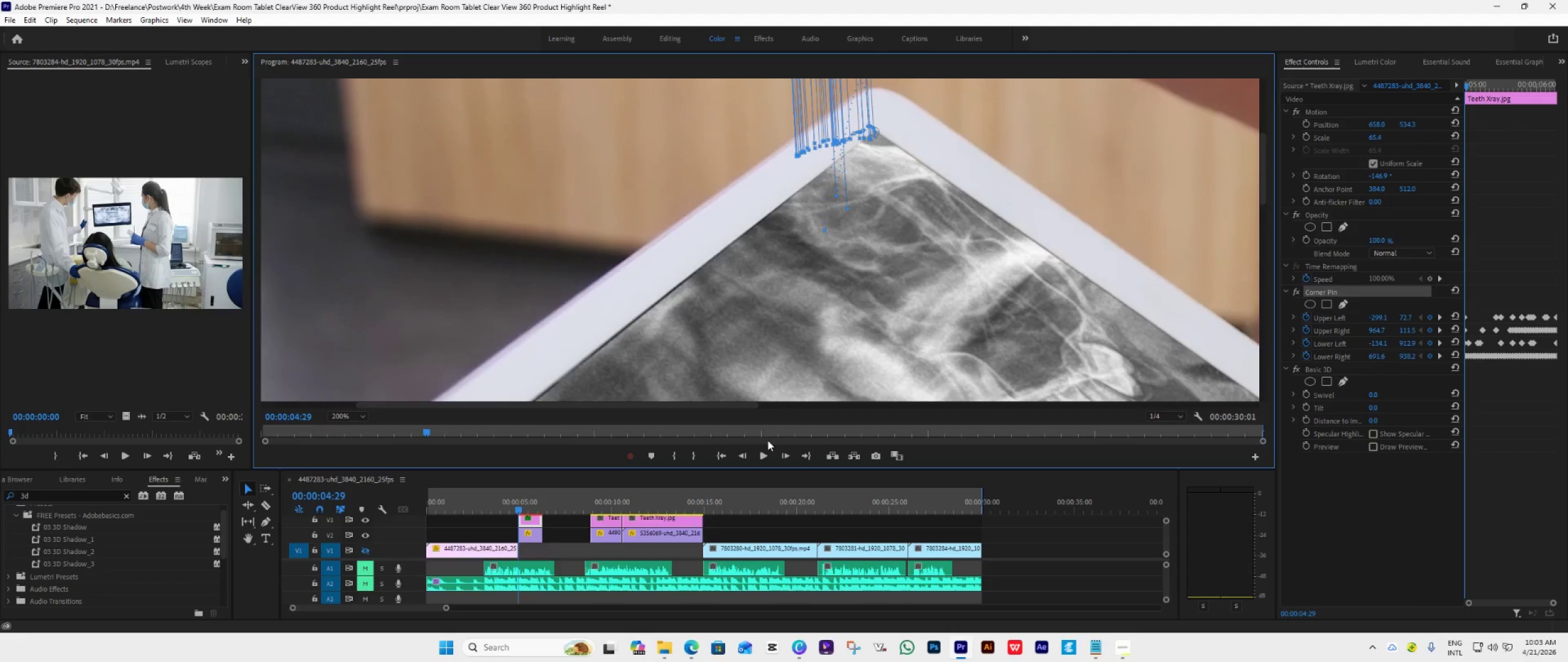 
left_click([784, 452])
 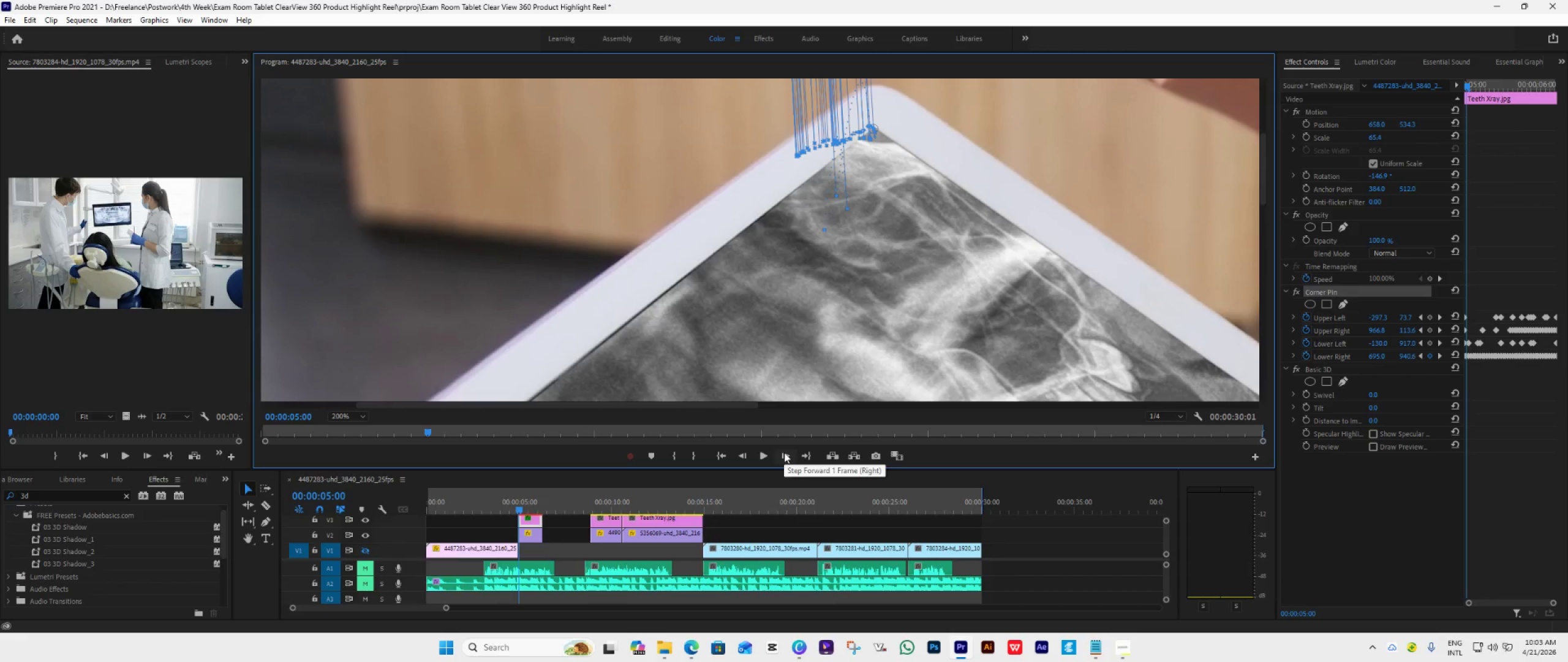 
left_click([784, 452])
 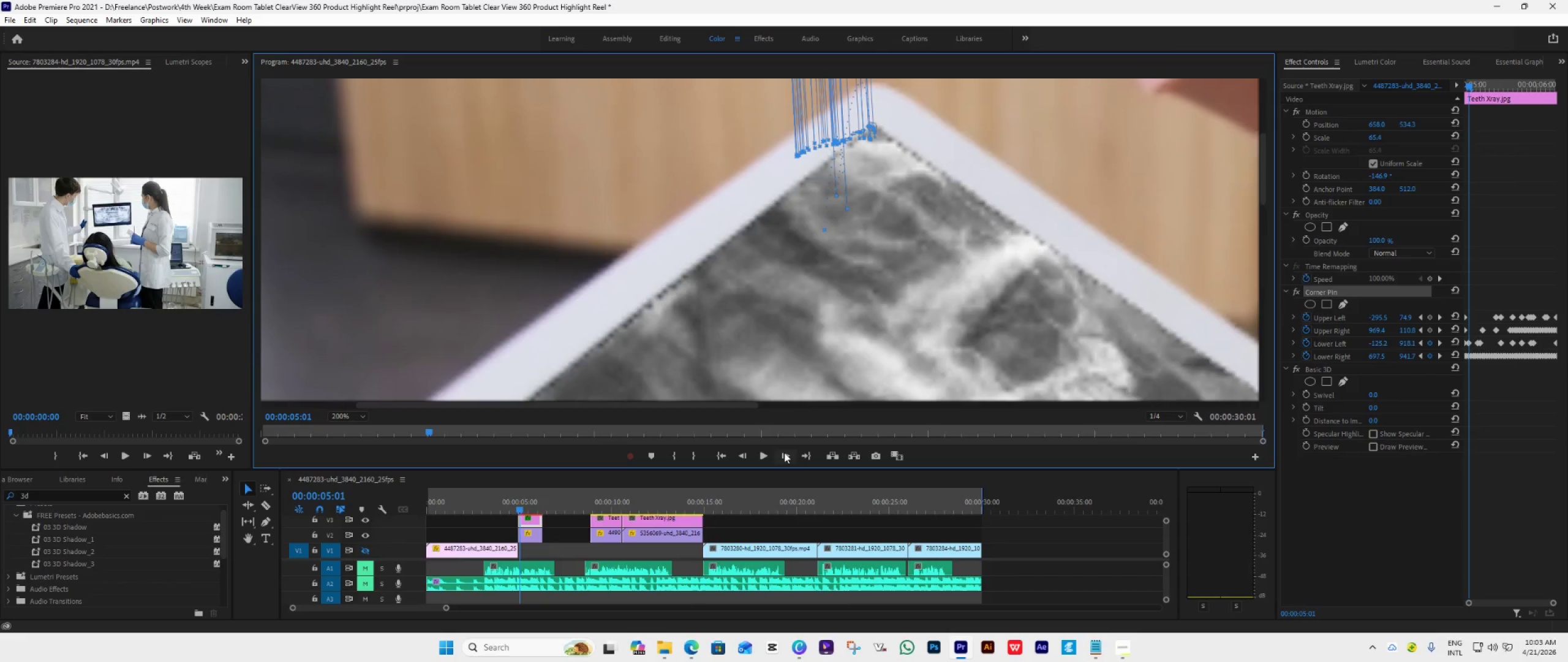 
left_click([784, 452])
 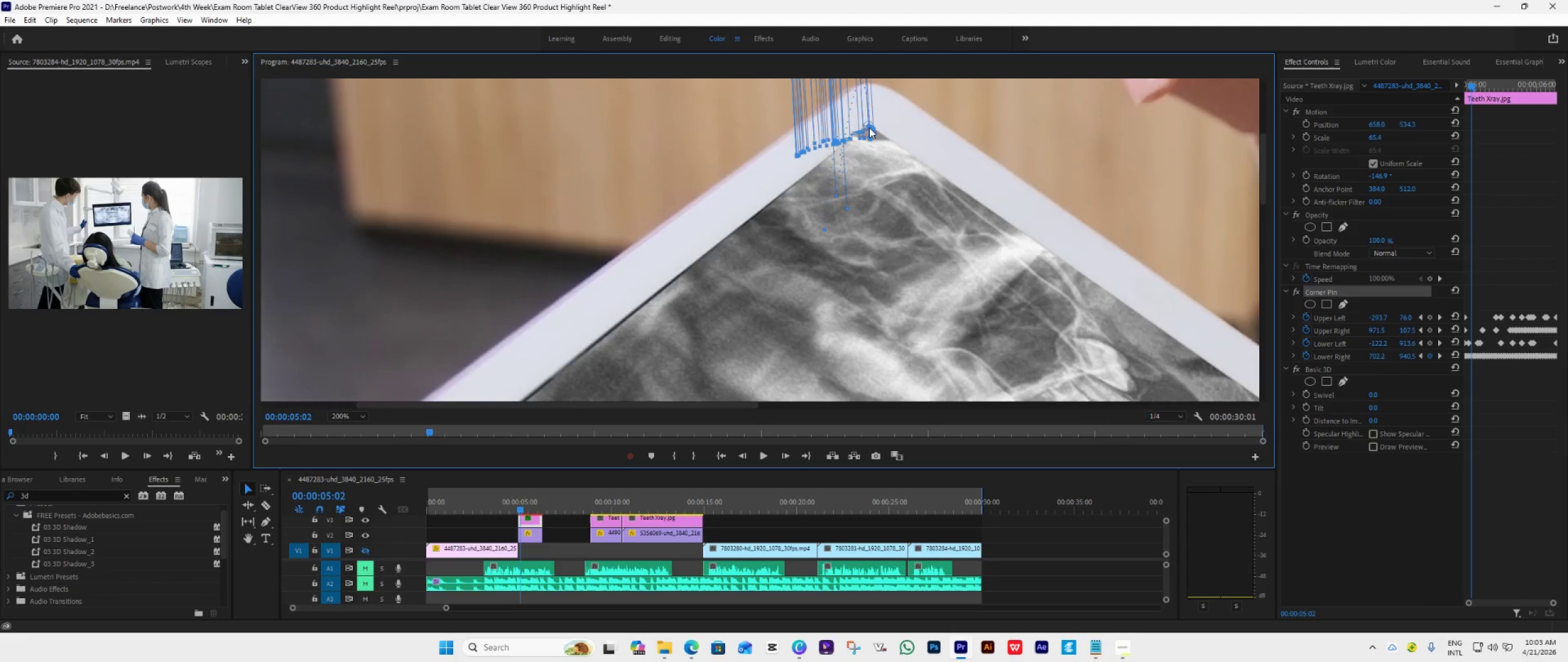 
wait(6.66)
 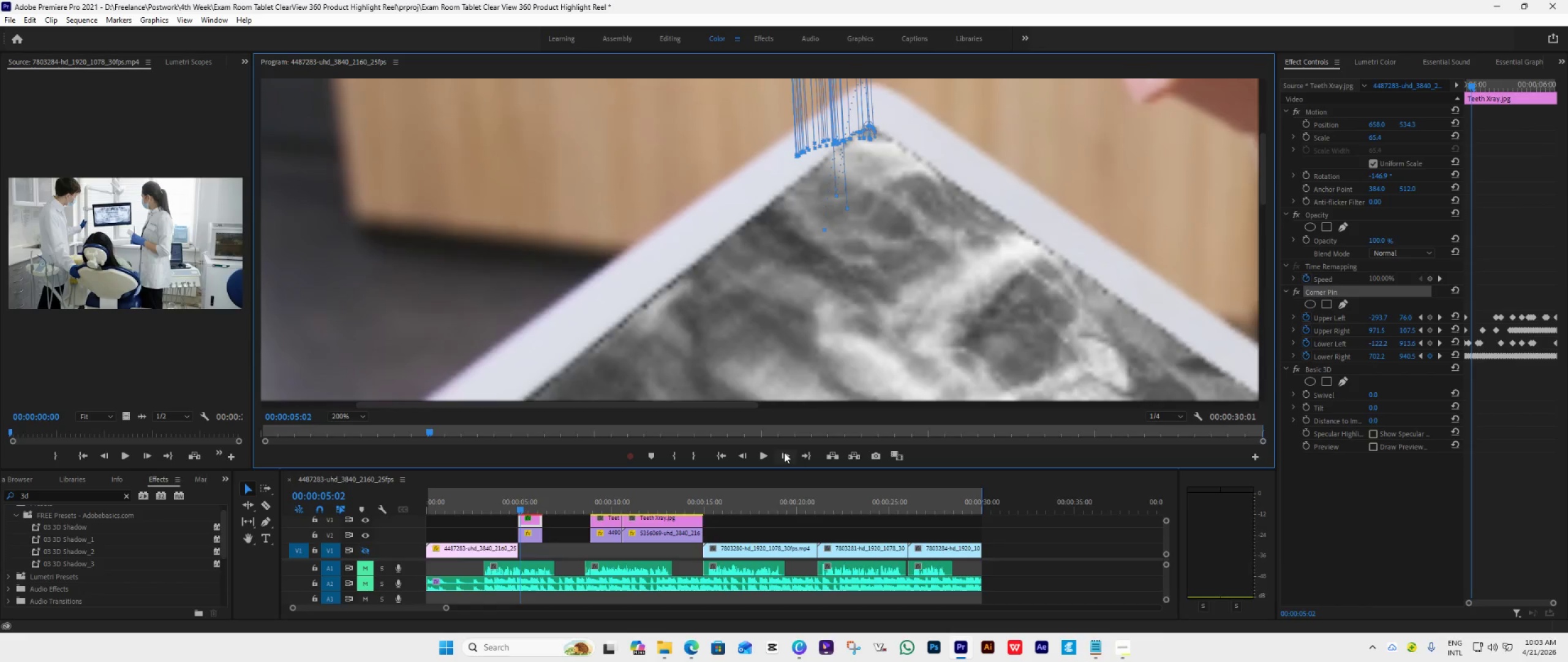 
left_click_drag(start_coordinate=[865, 123], to_coordinate=[867, 126])
 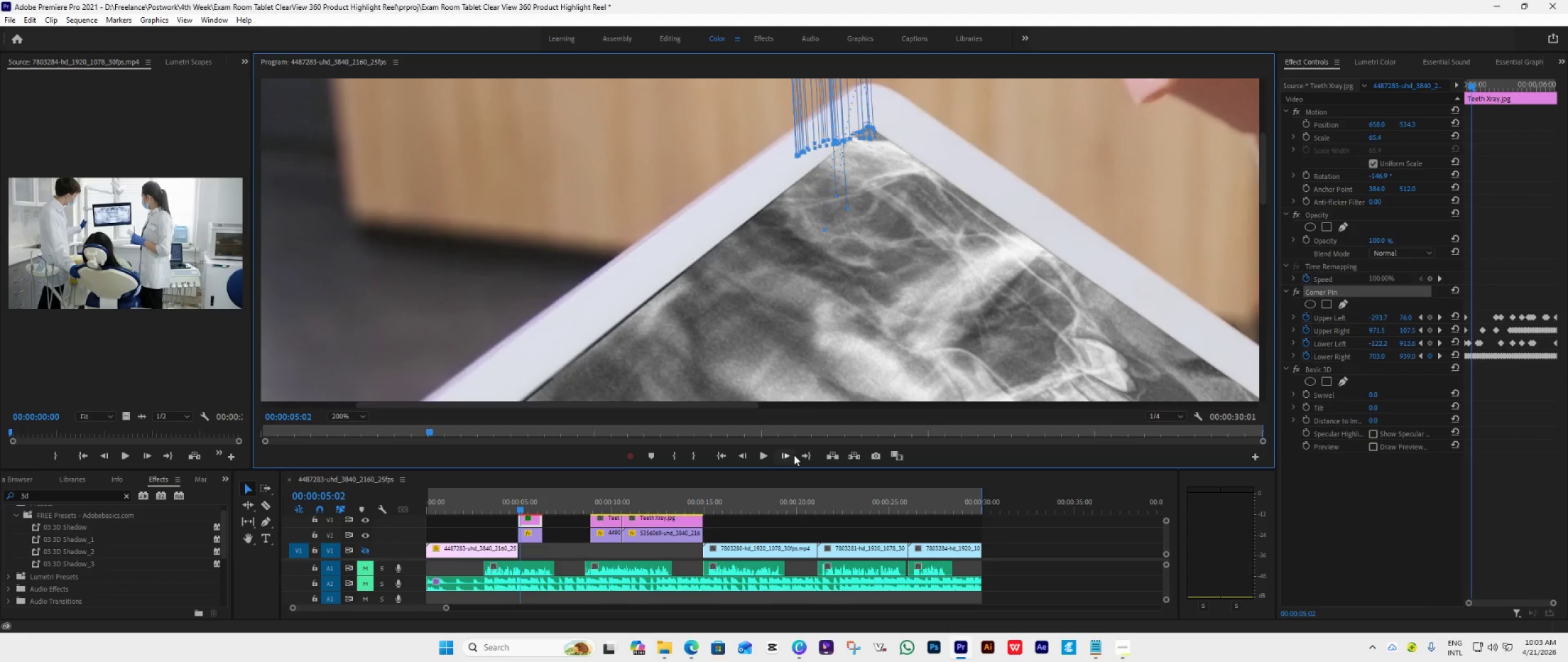 
left_click([783, 456])
 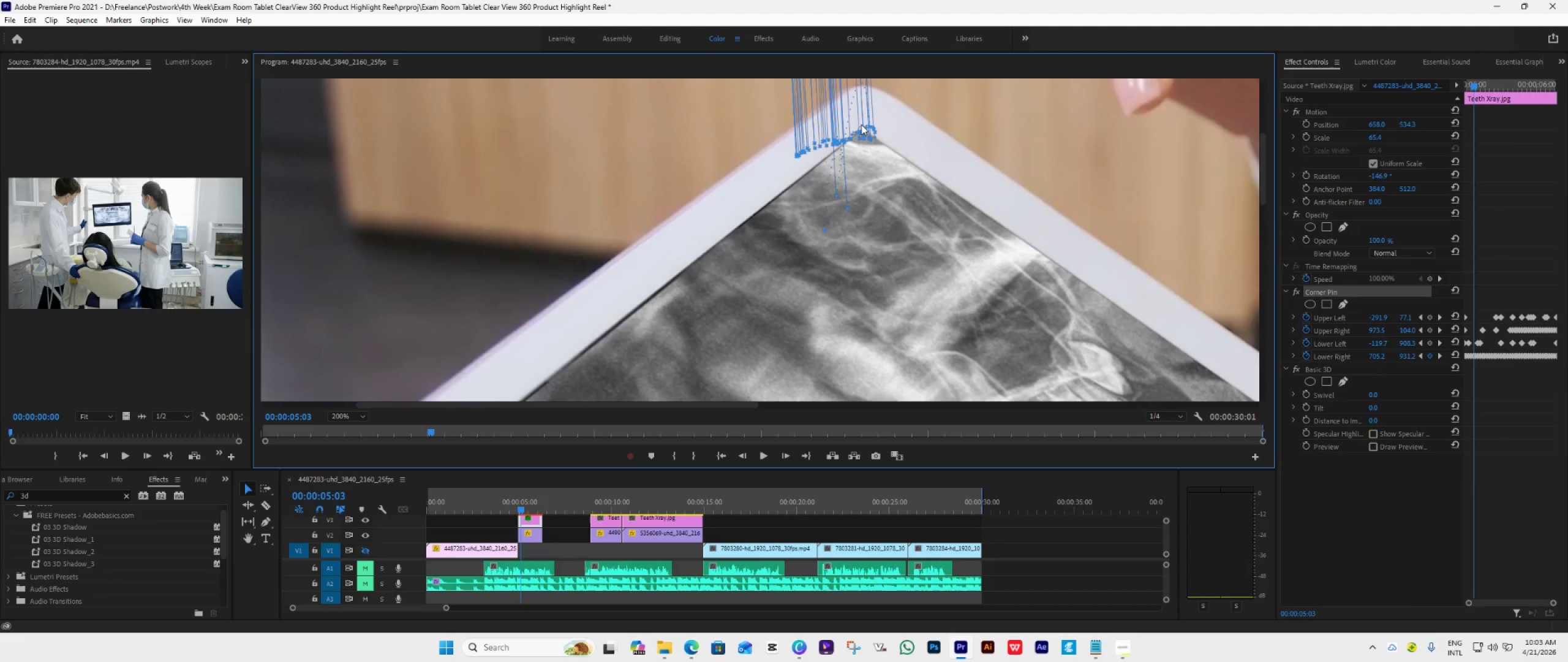 
wait(5.53)
 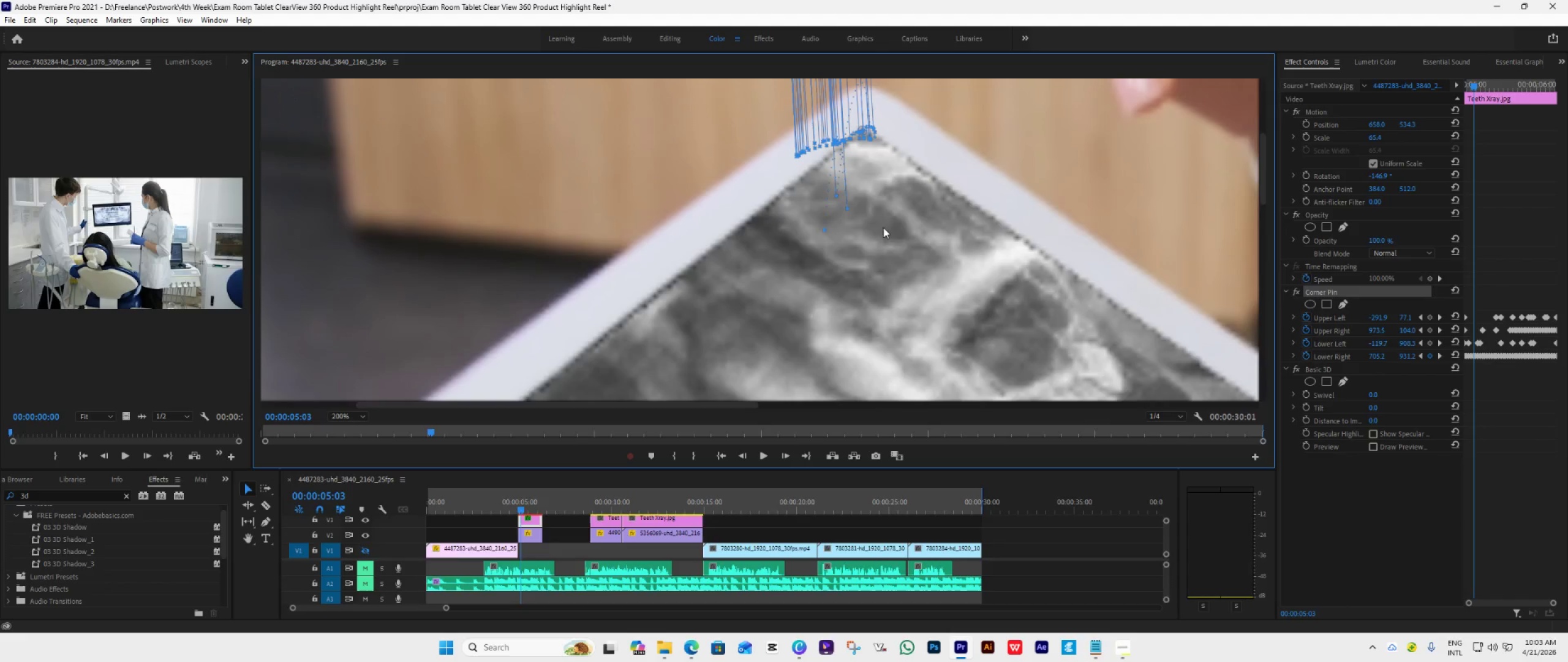 
left_click_drag(start_coordinate=[861, 127], to_coordinate=[862, 130])
 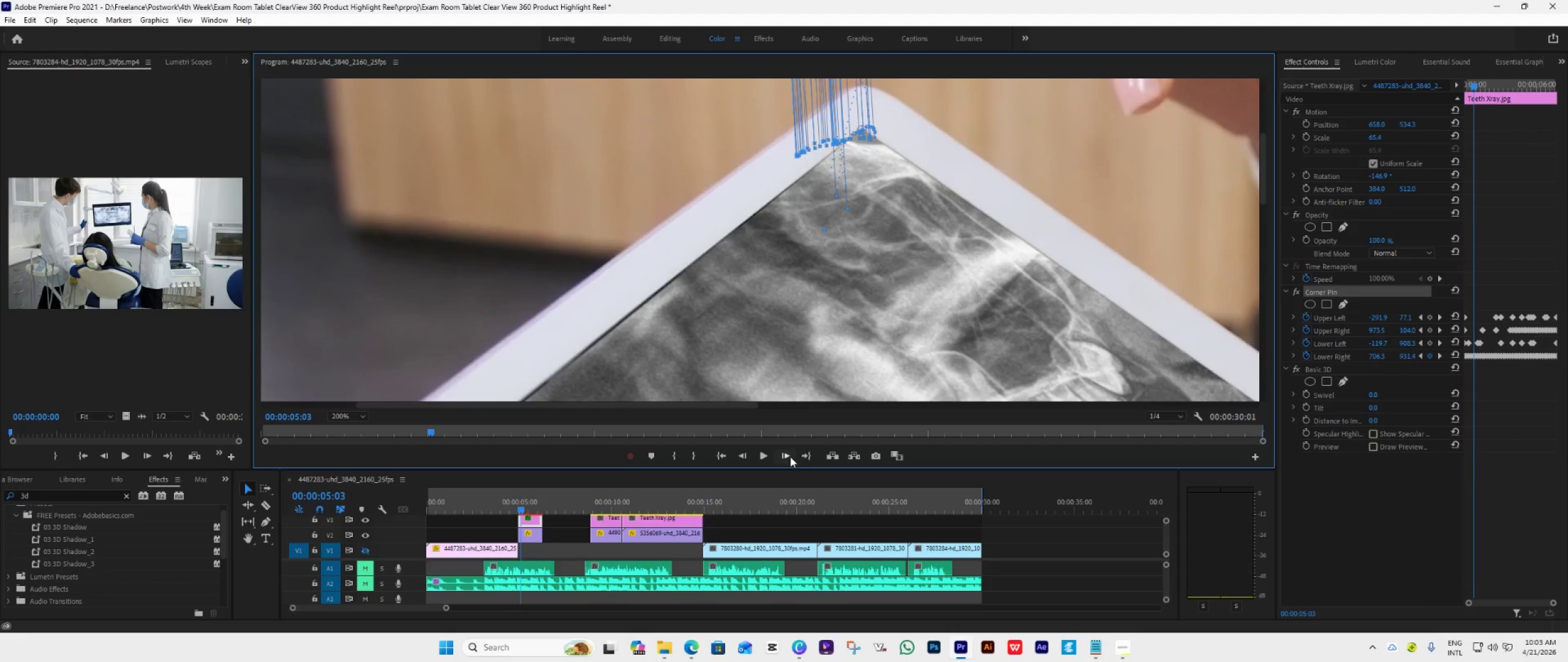 
left_click([785, 455])
 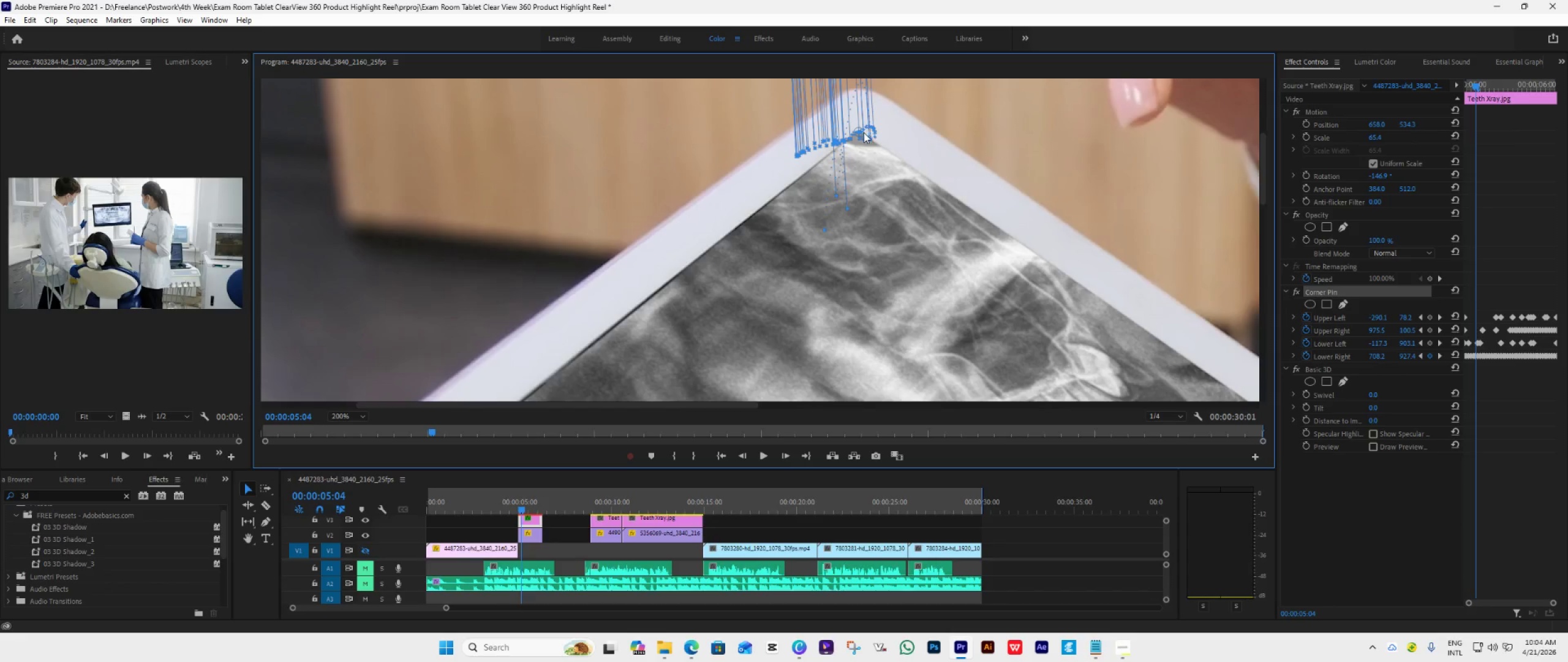 
left_click_drag(start_coordinate=[855, 129], to_coordinate=[858, 132])
 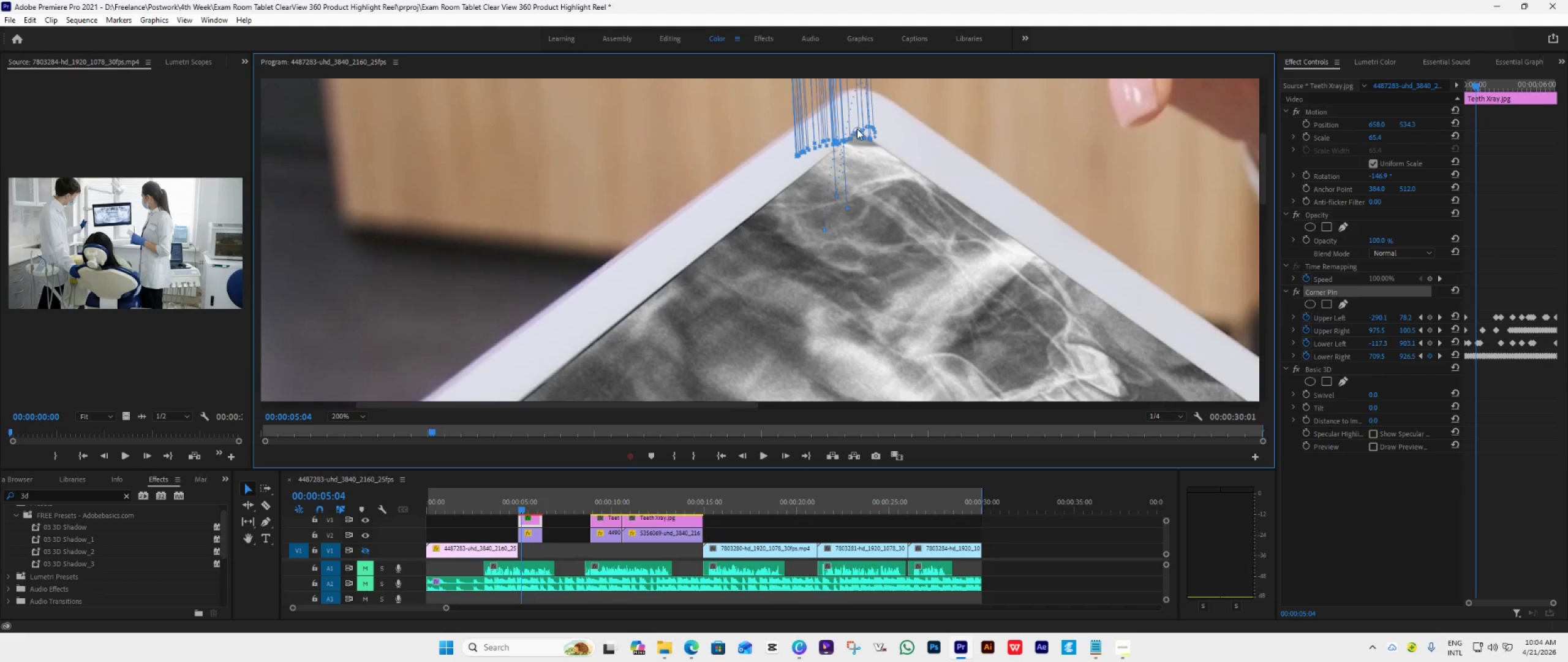 
left_click_drag(start_coordinate=[857, 129], to_coordinate=[859, 148])
 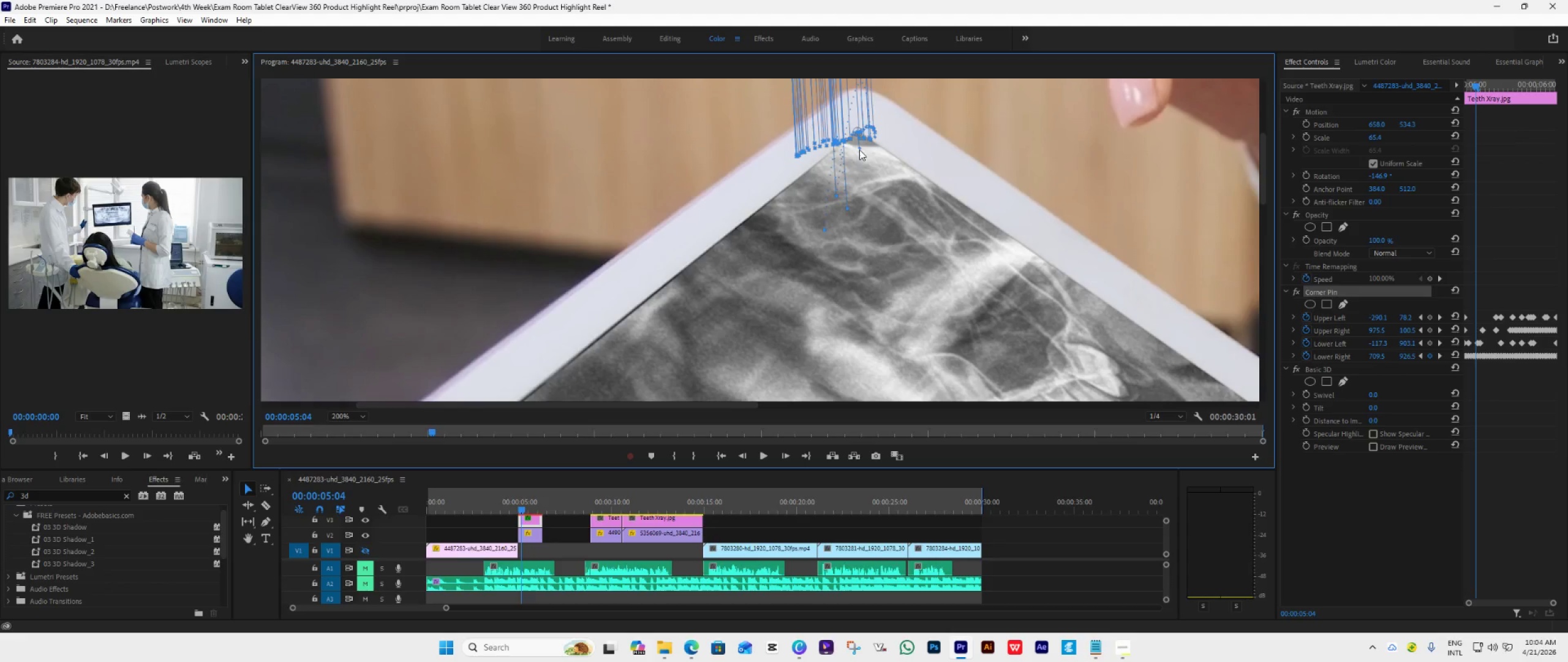 
key(Control+Z)
 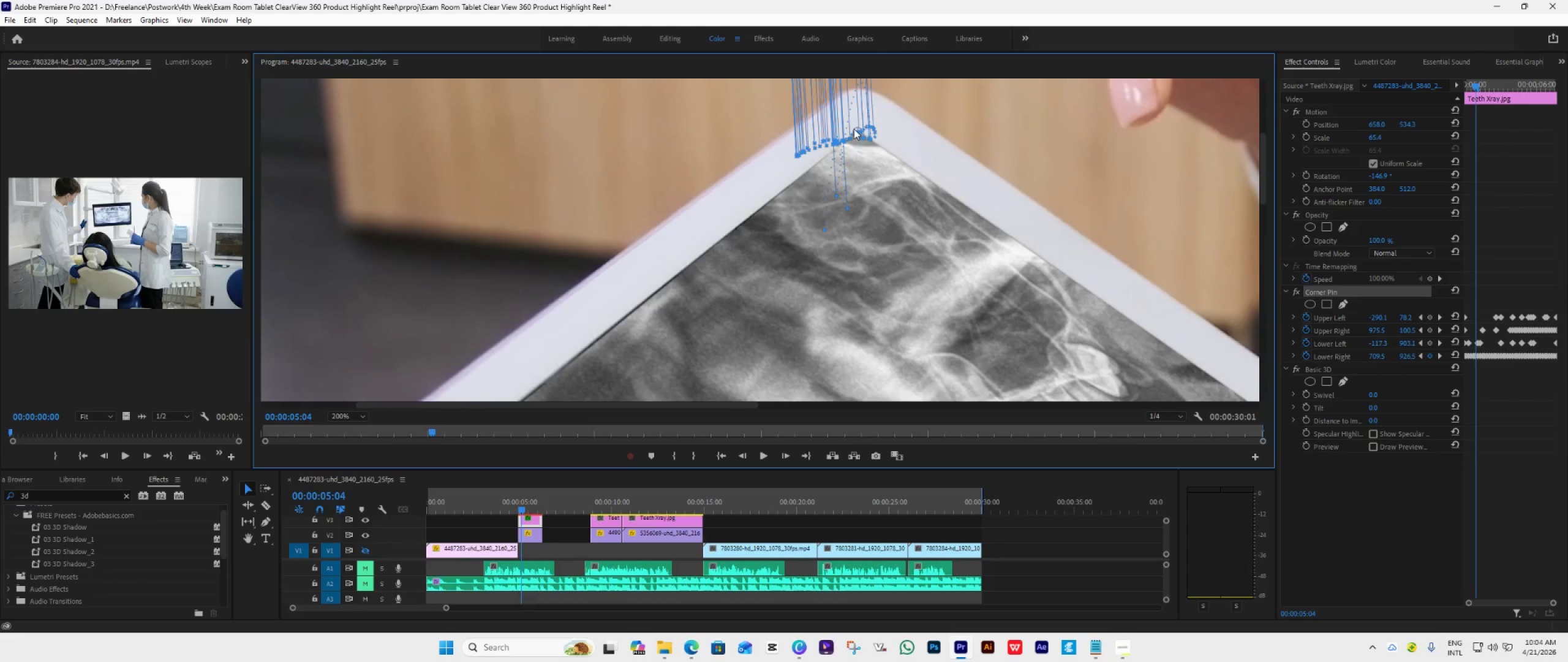 
left_click_drag(start_coordinate=[854, 129], to_coordinate=[857, 132])
 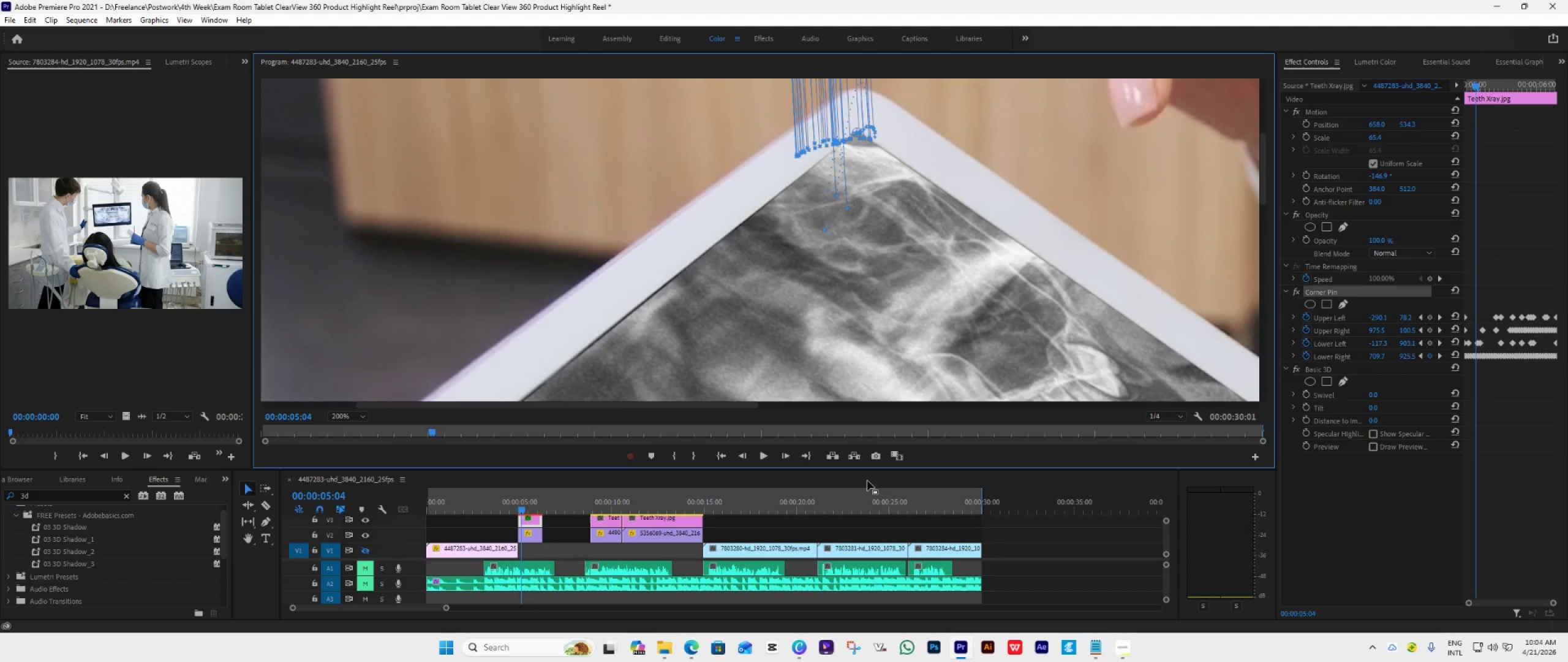 
left_click([788, 454])
 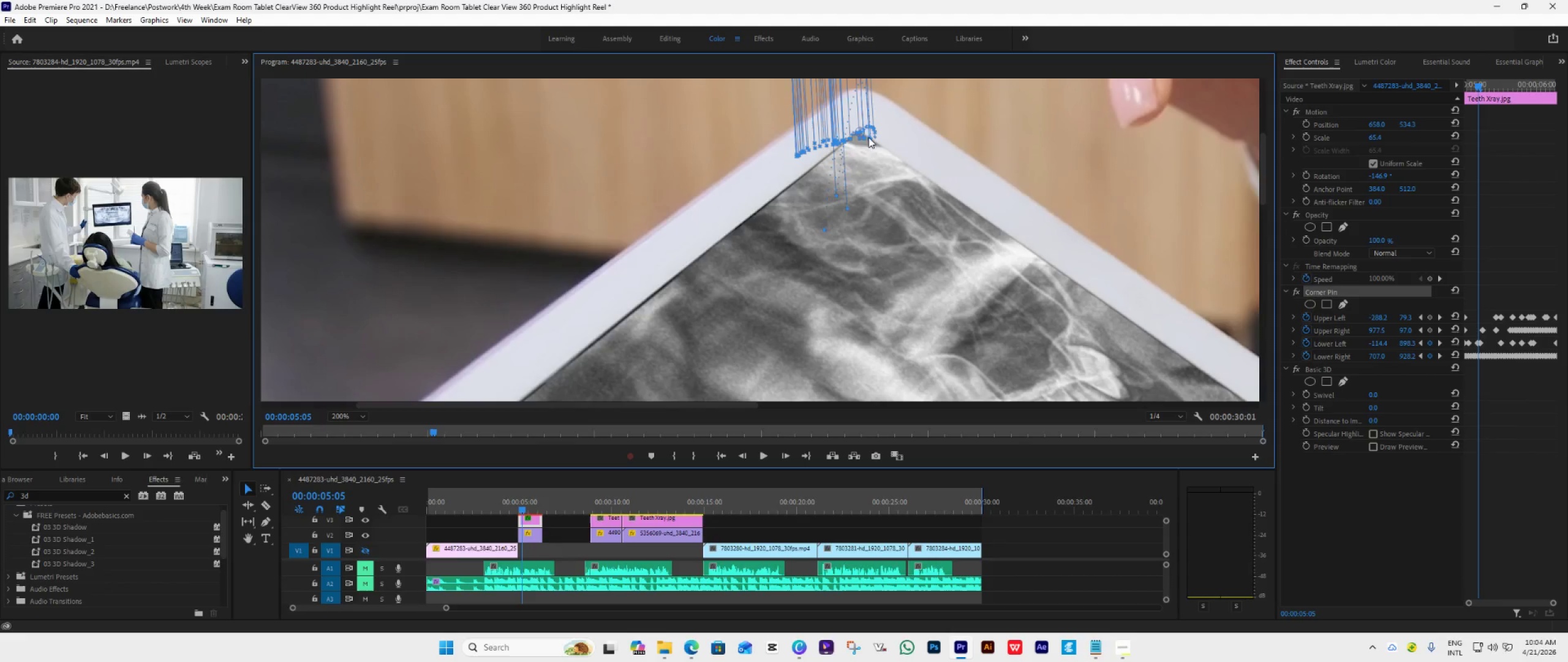 
left_click_drag(start_coordinate=[857, 129], to_coordinate=[860, 145])
 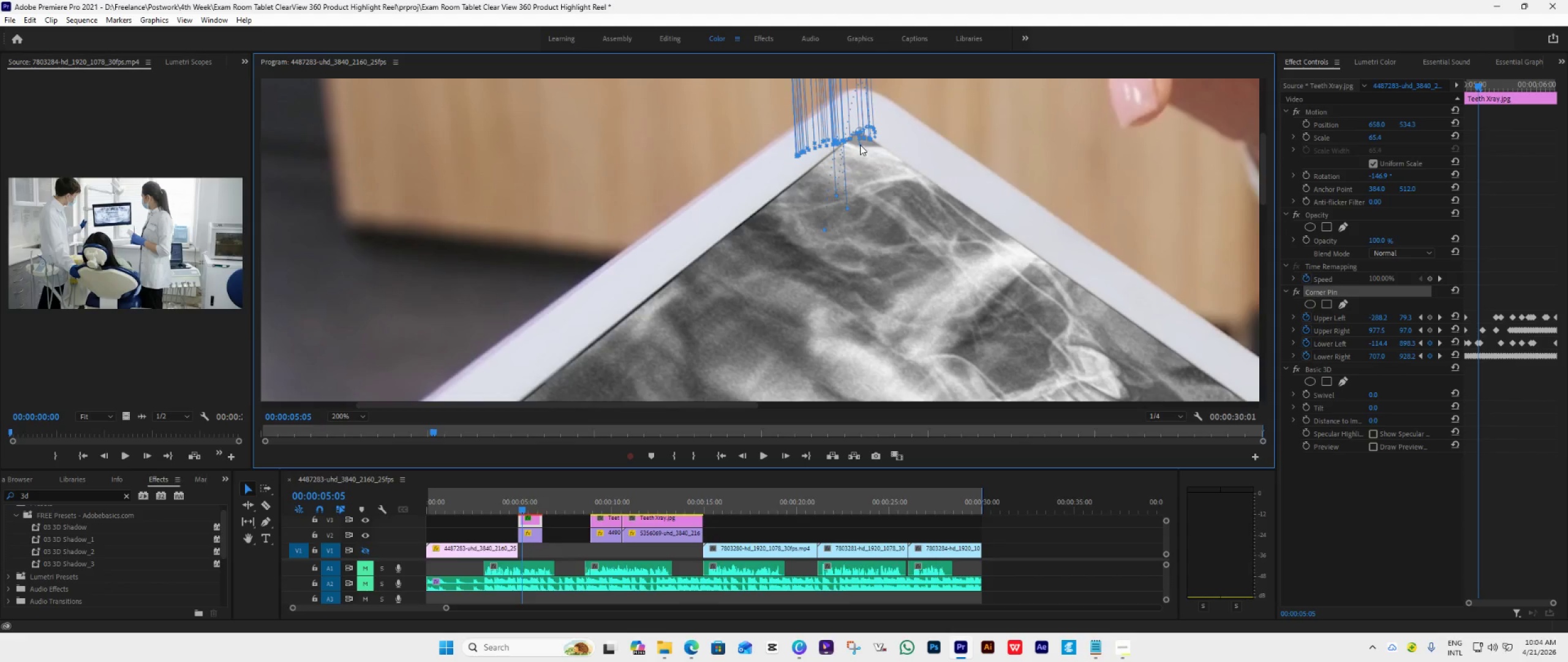 
key(Control+Z)
 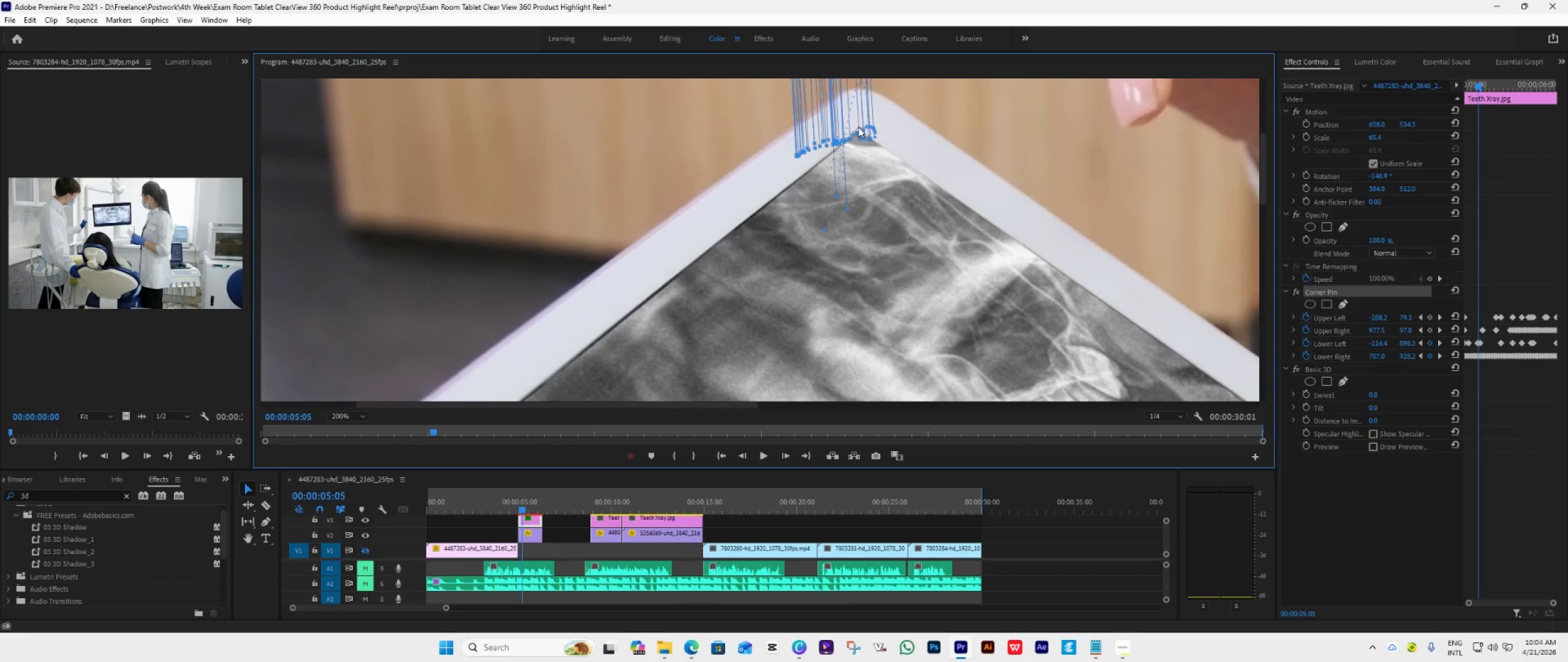 
left_click_drag(start_coordinate=[858, 127], to_coordinate=[857, 132])
 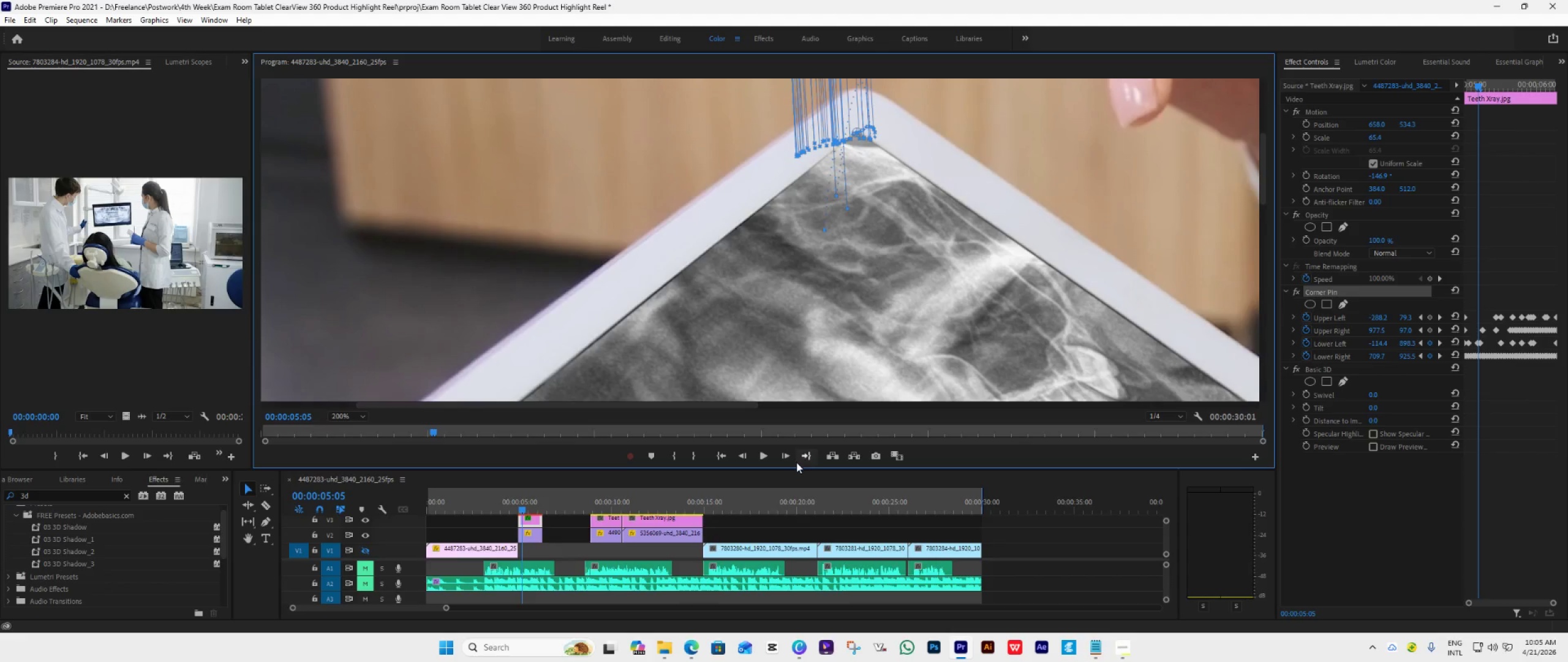 
left_click([787, 457])
 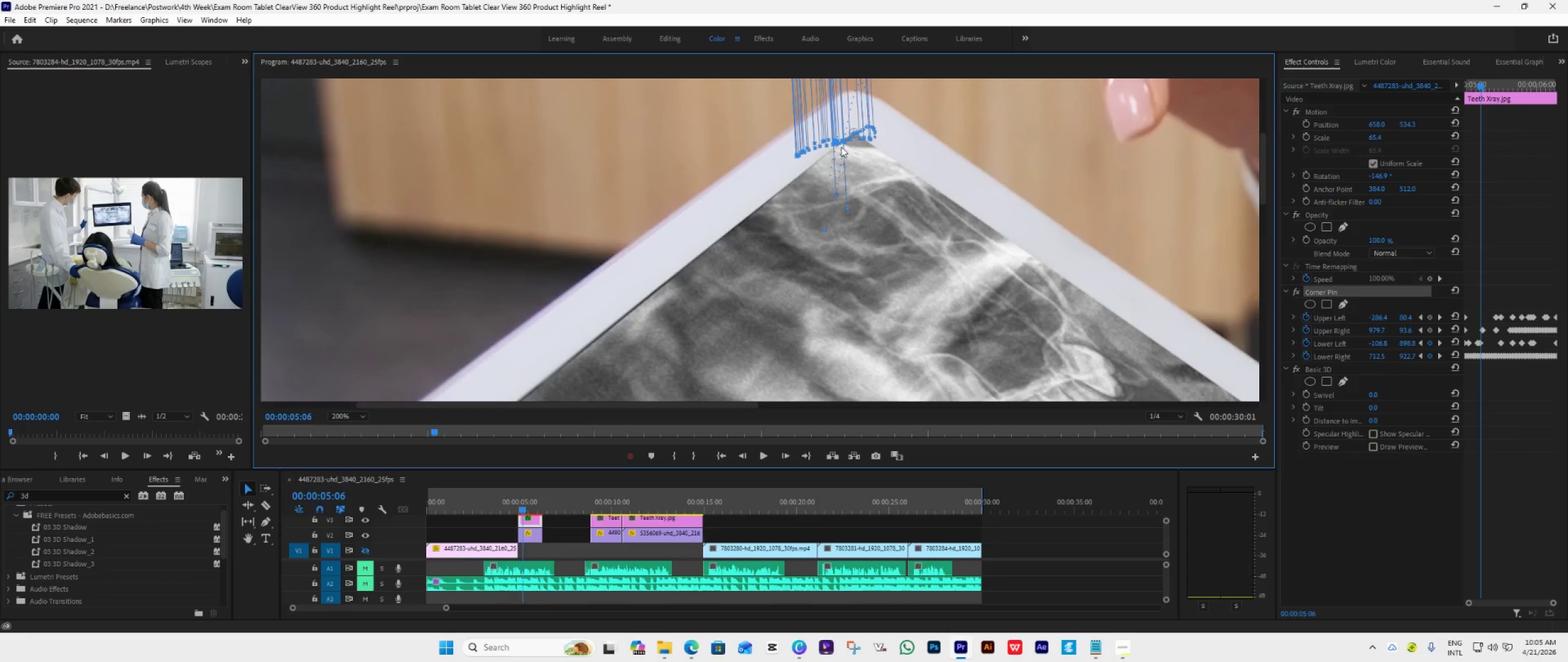 
wait(5.28)
 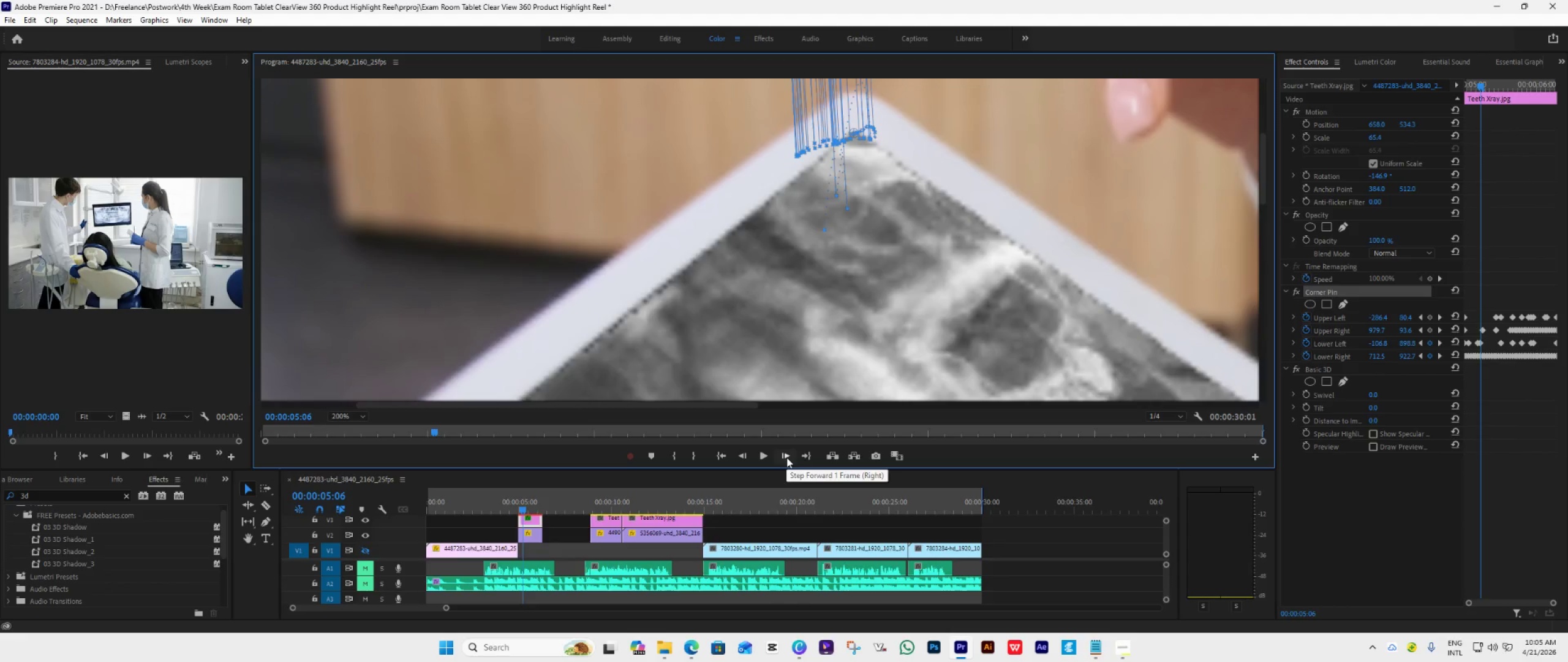 
left_click_drag(start_coordinate=[852, 129], to_coordinate=[852, 135])
 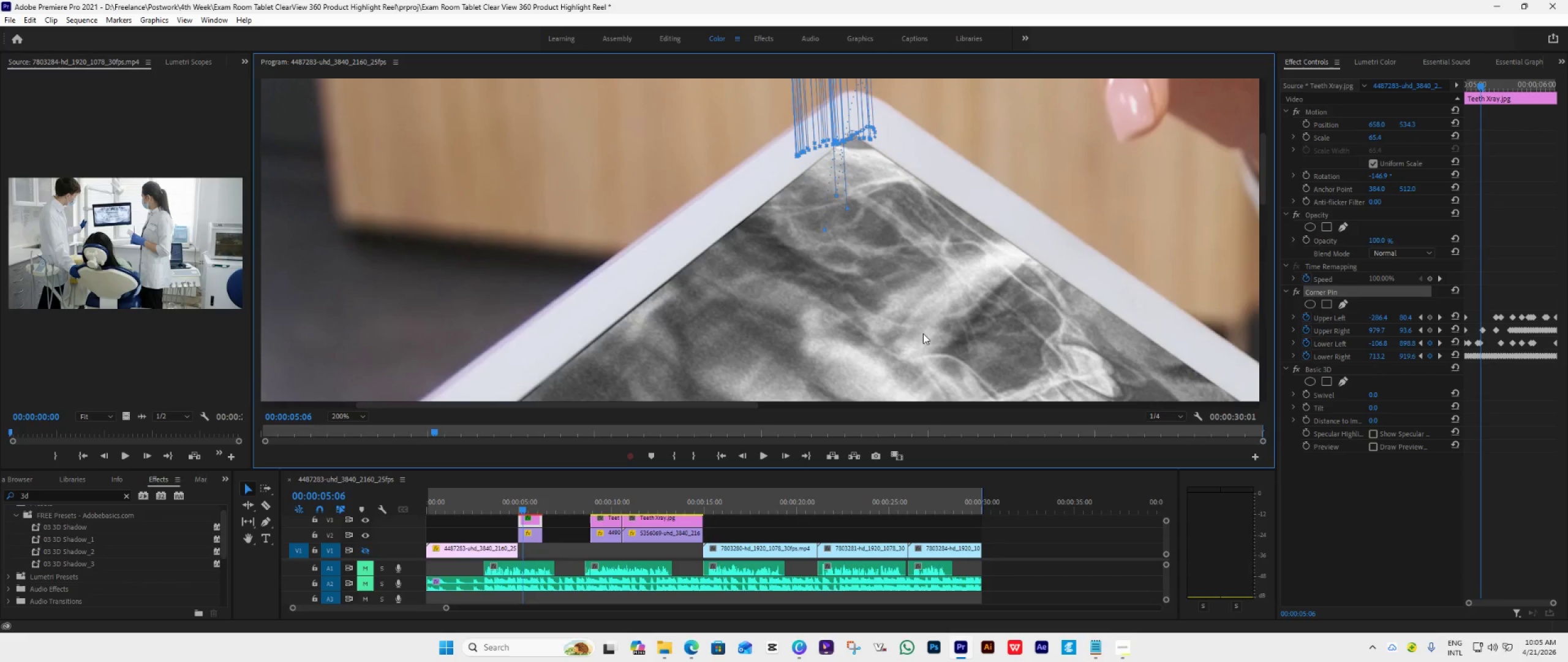 
scroll: coordinate [965, 352], scroll_direction: down, amount: 3.0